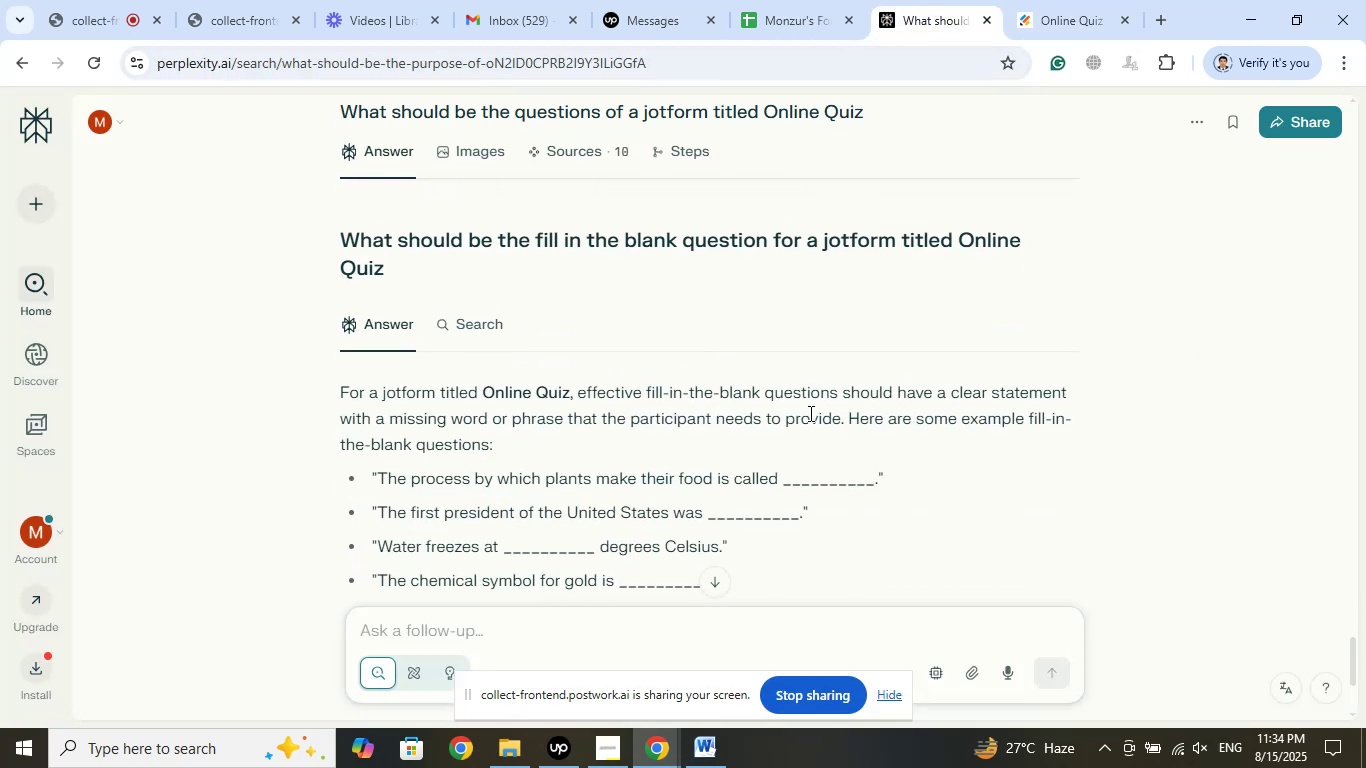 
scroll: coordinate [809, 413], scroll_direction: up, amount: 8.0
 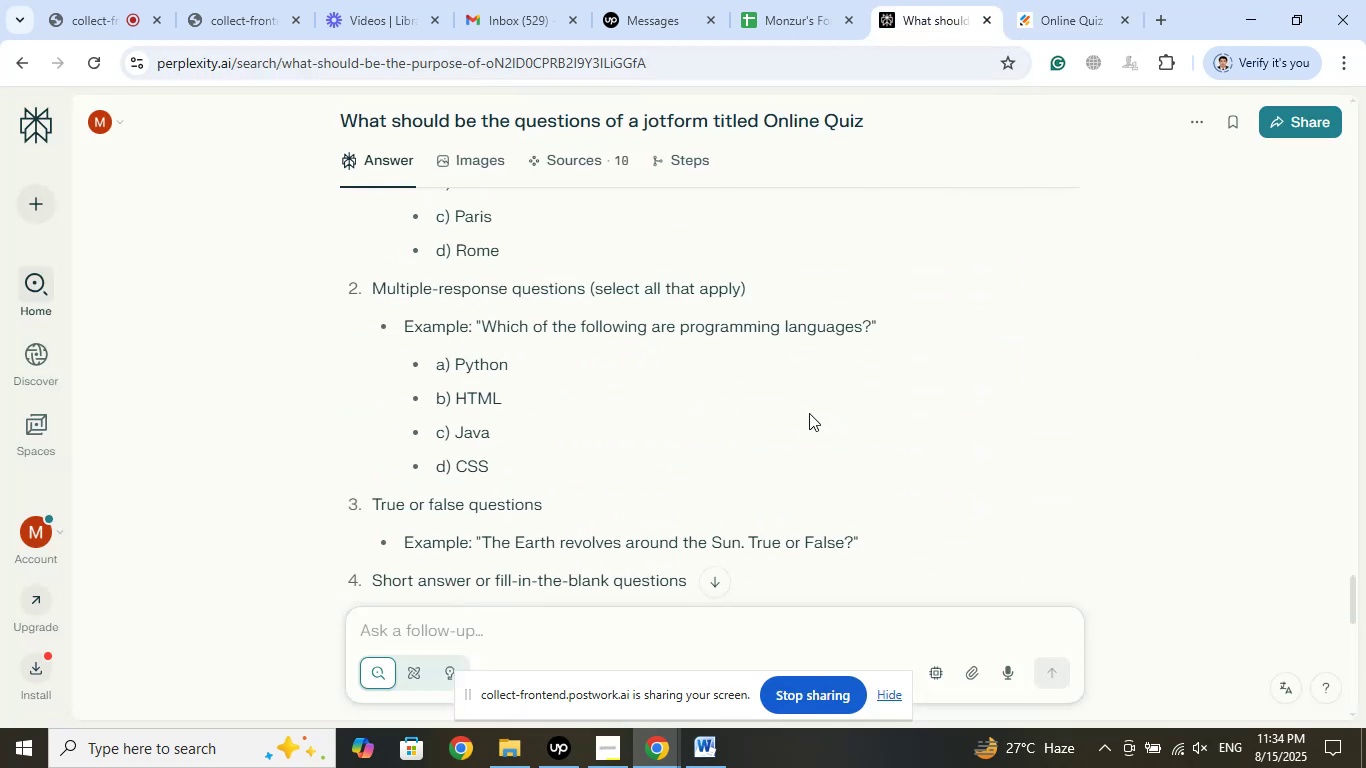 
scroll: coordinate [809, 413], scroll_direction: down, amount: 3.0
 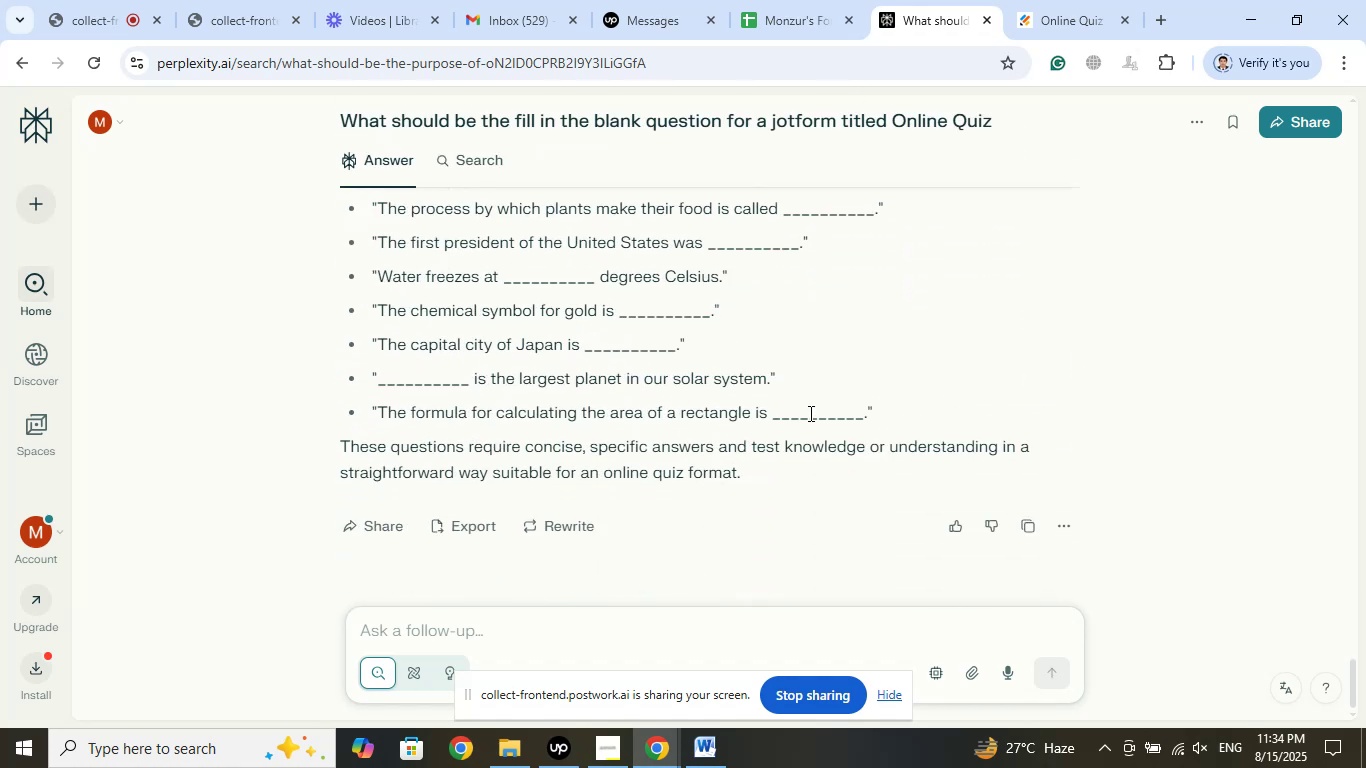 
scroll: coordinate [809, 413], scroll_direction: up, amount: 1.0
 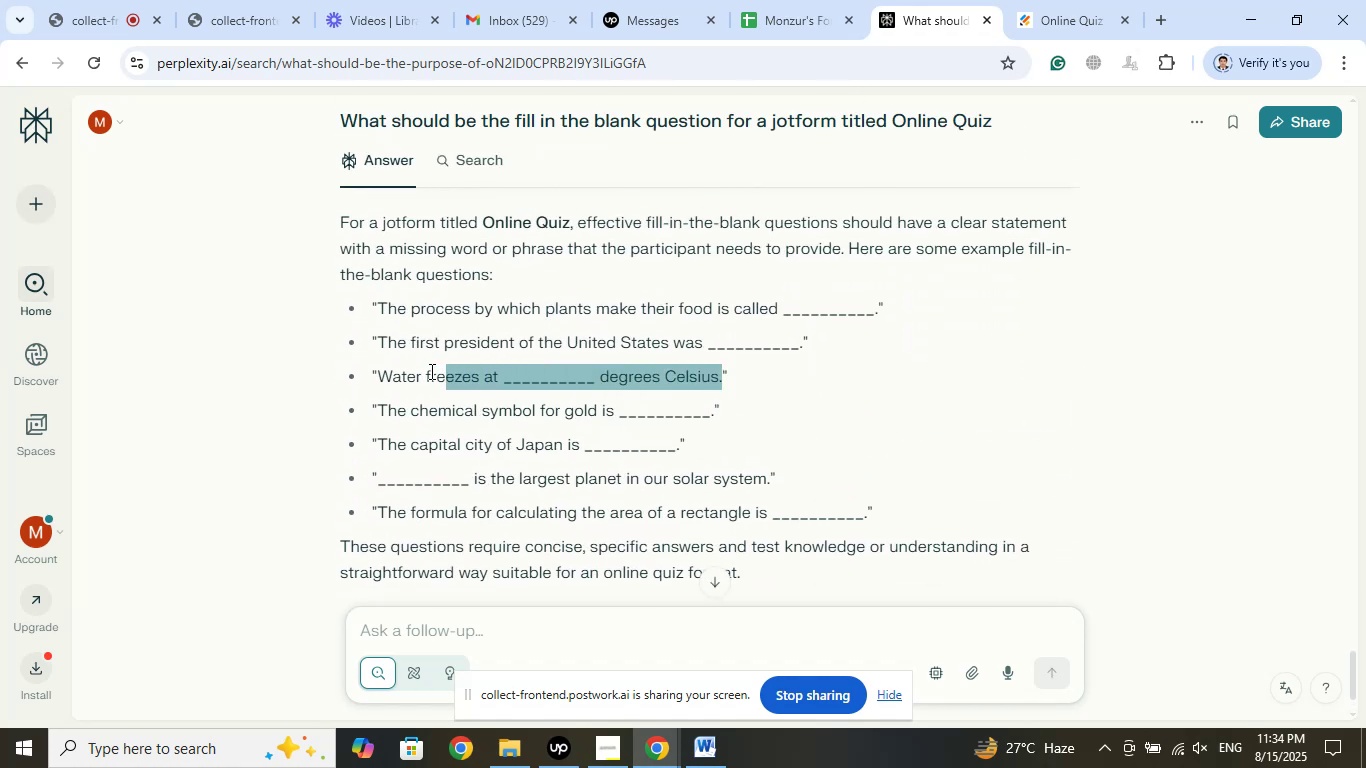 
right_click([382, 372])
 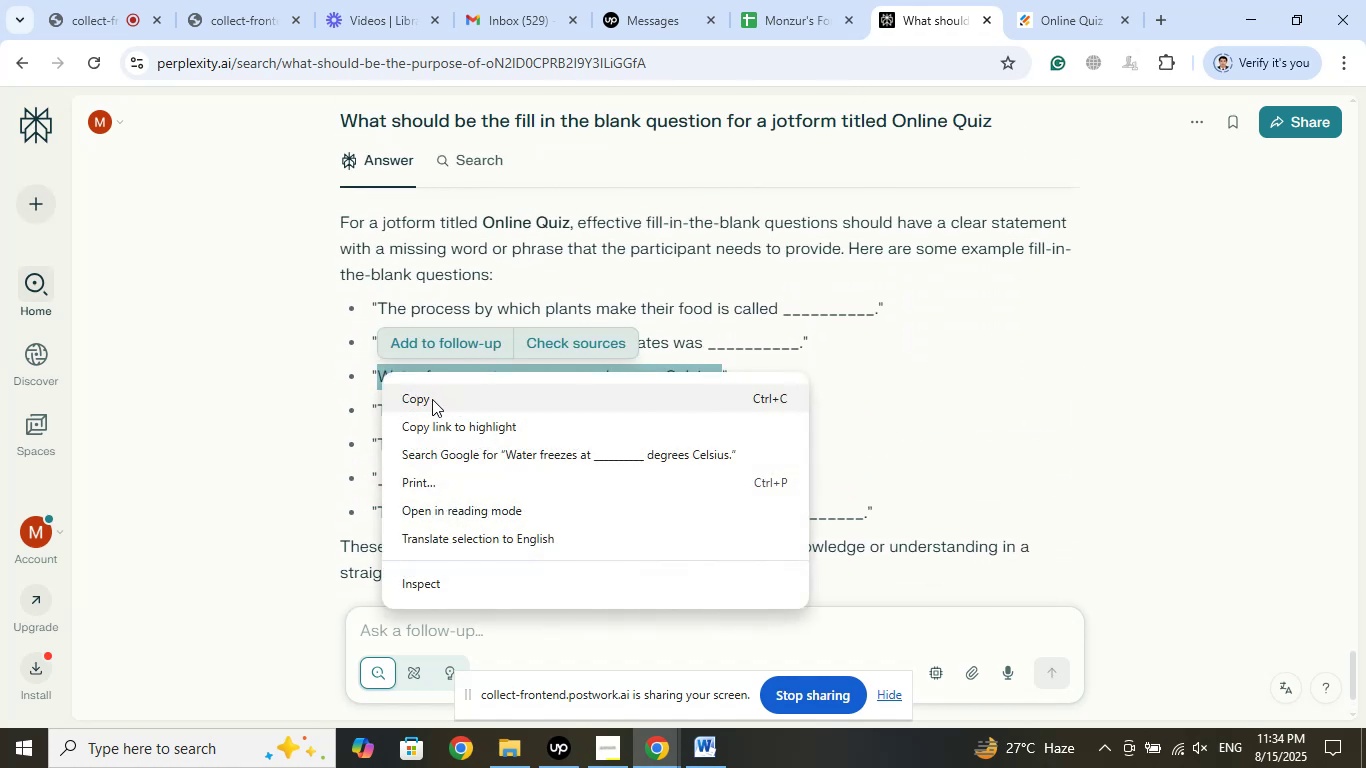 
left_click([432, 399])
 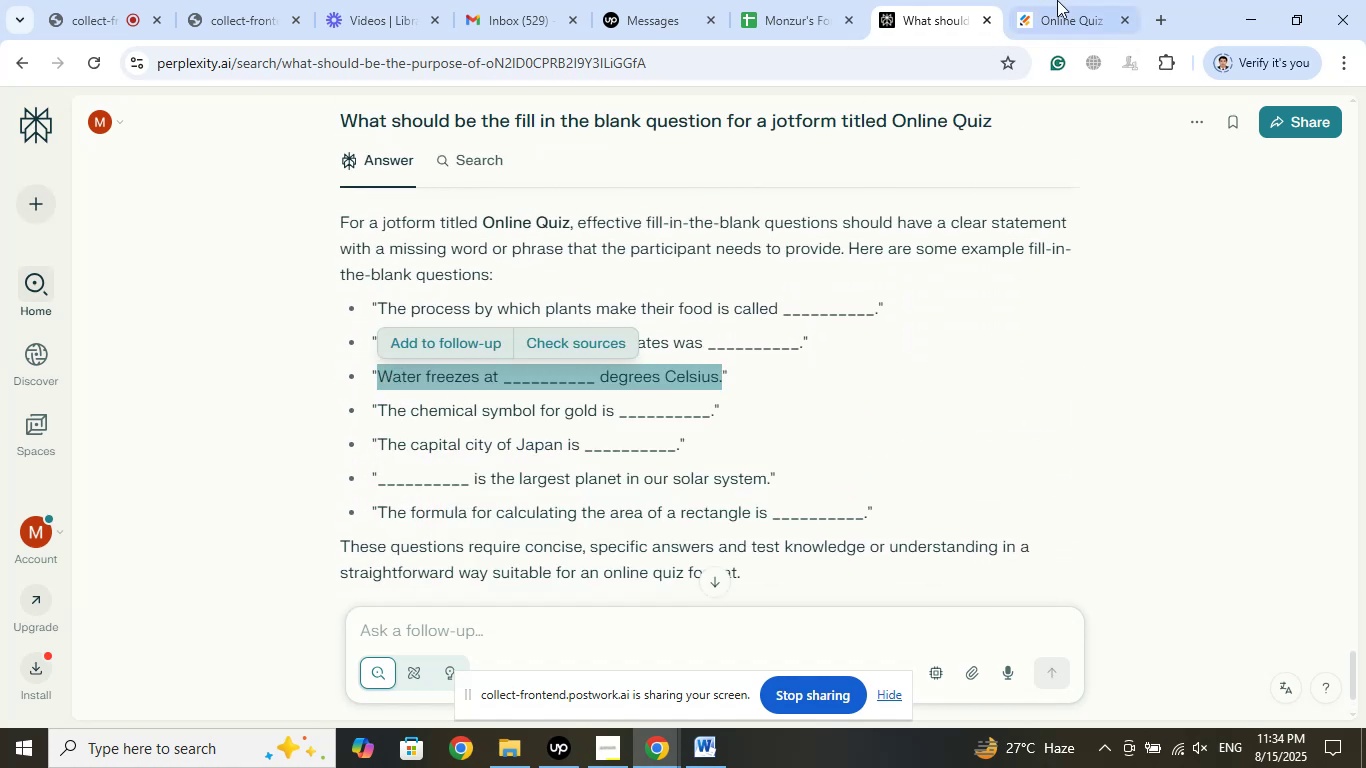 
left_click([1053, 0])
 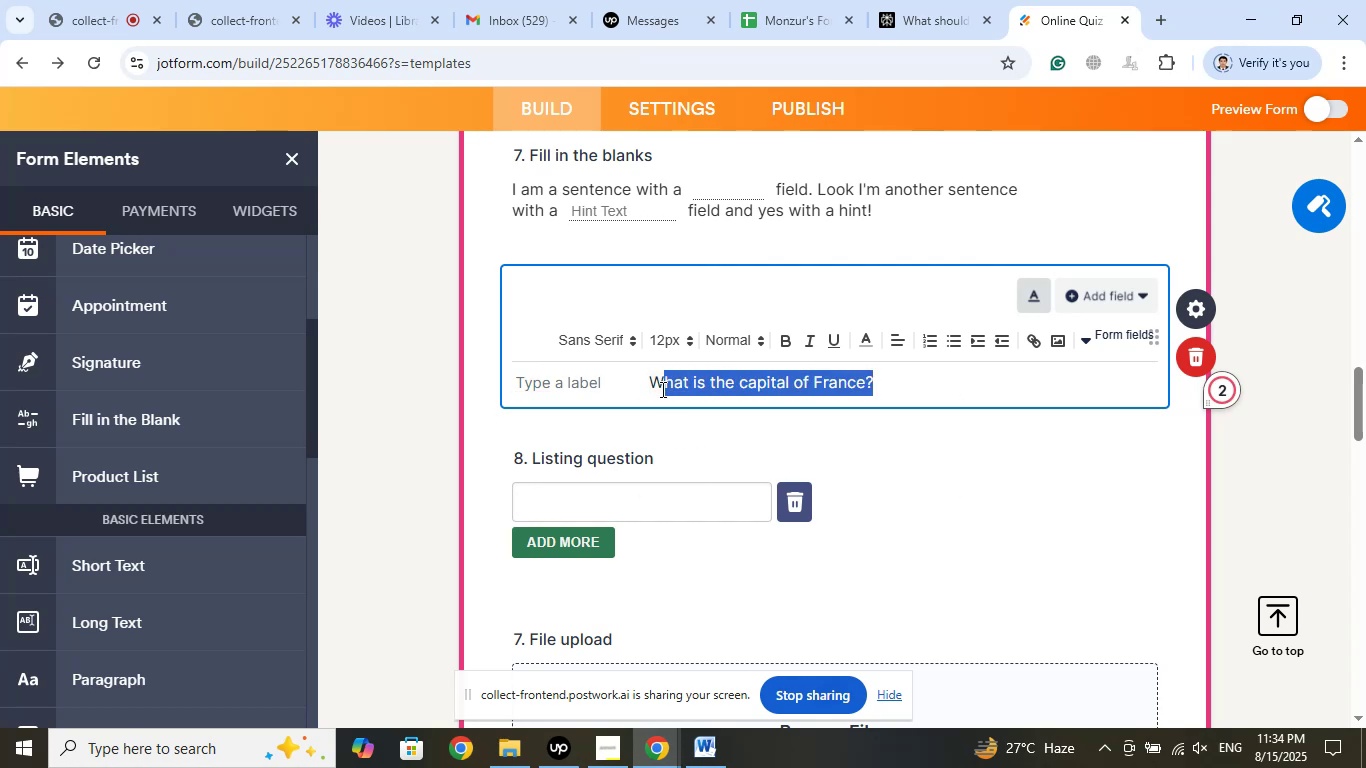 
wait(5.03)
 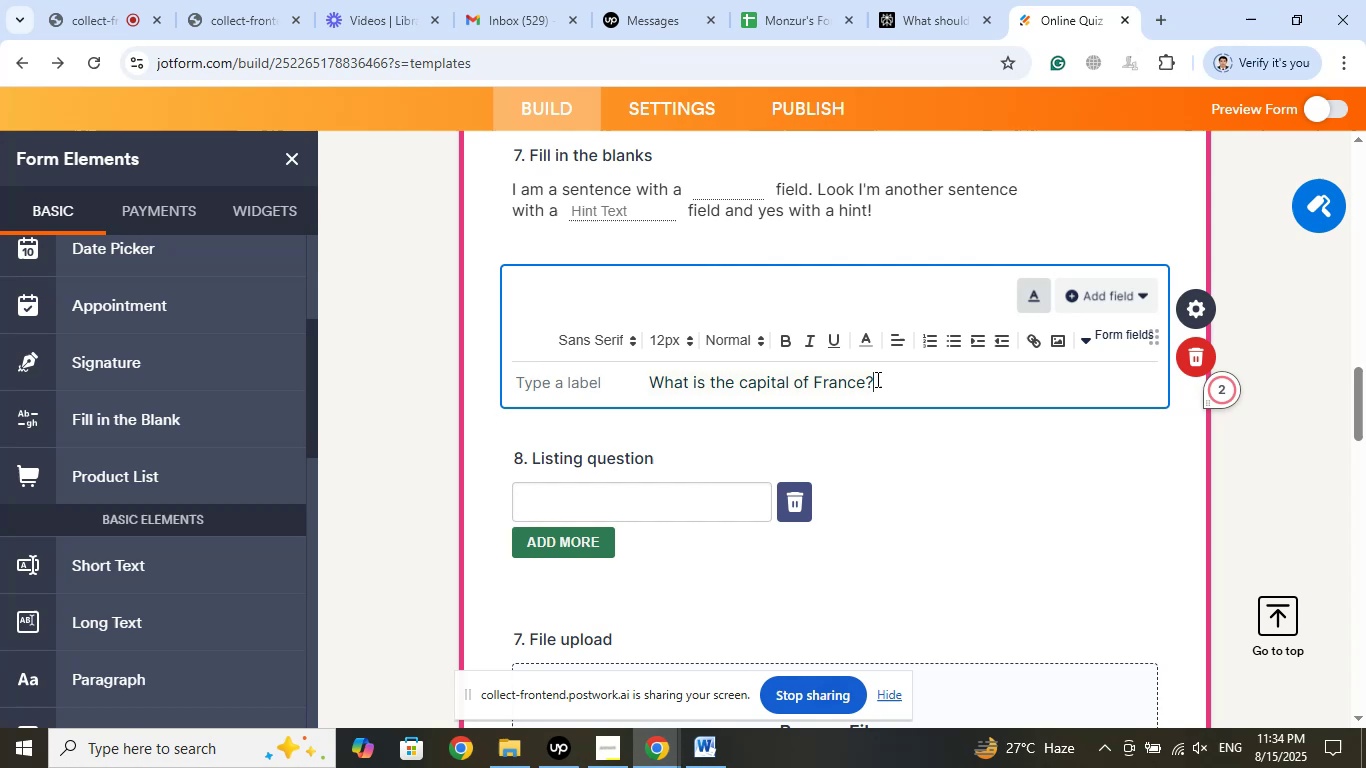 
right_click([702, 381])
 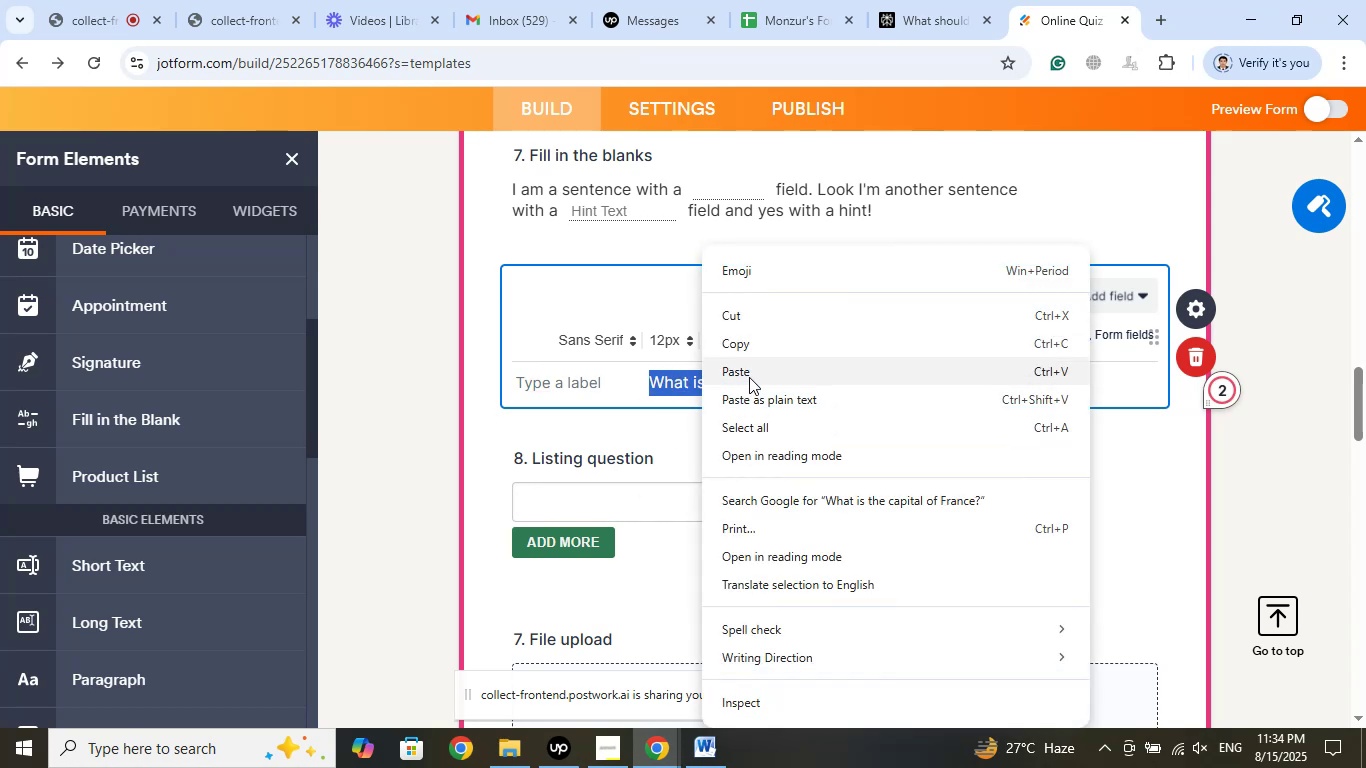 
left_click([748, 370])
 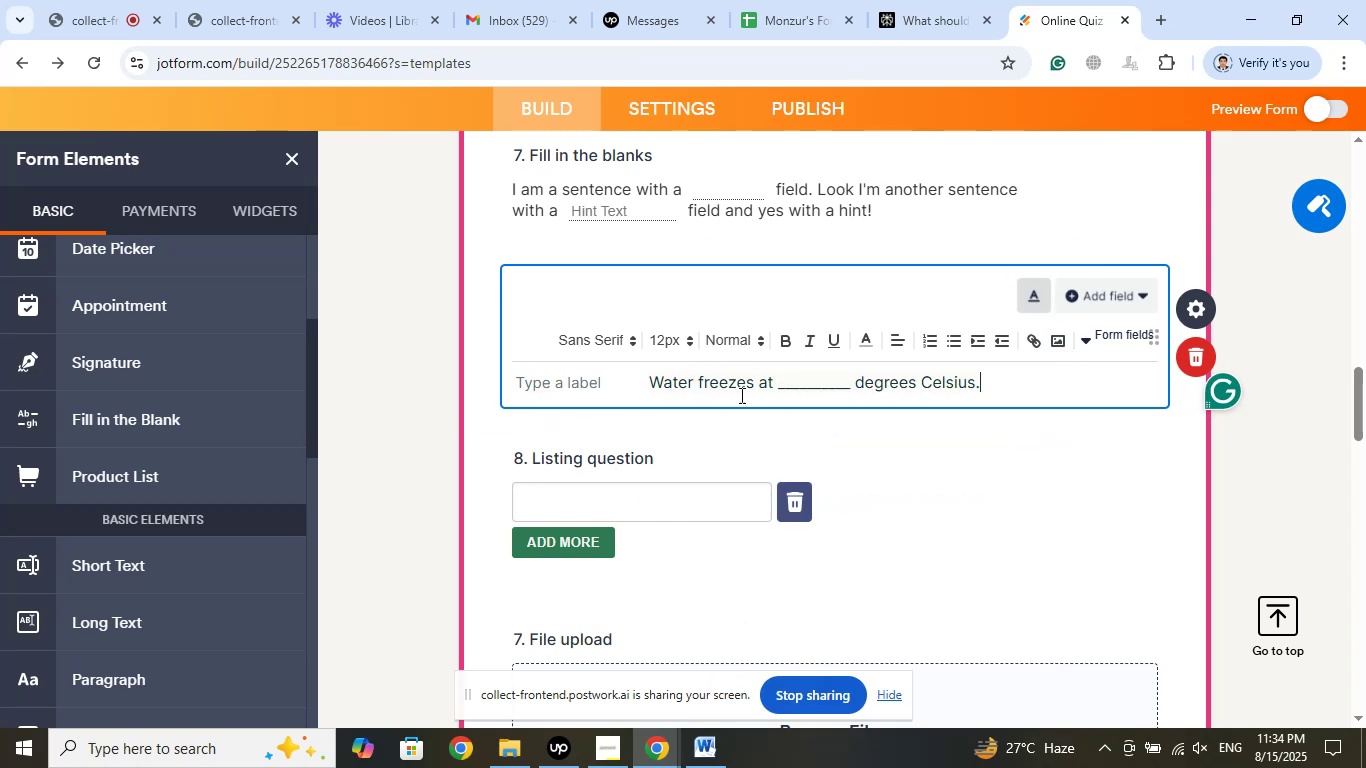 
left_click([603, 382])
 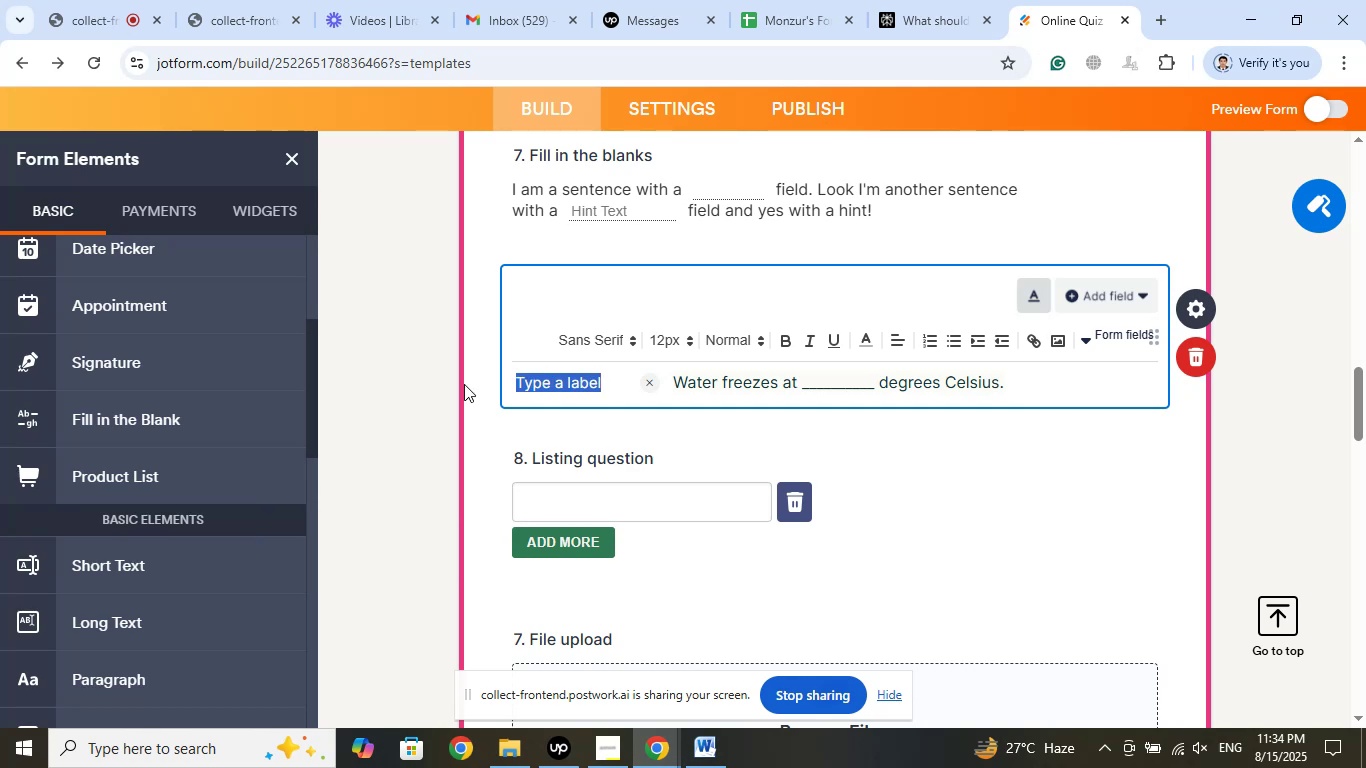 
wait(5.35)
 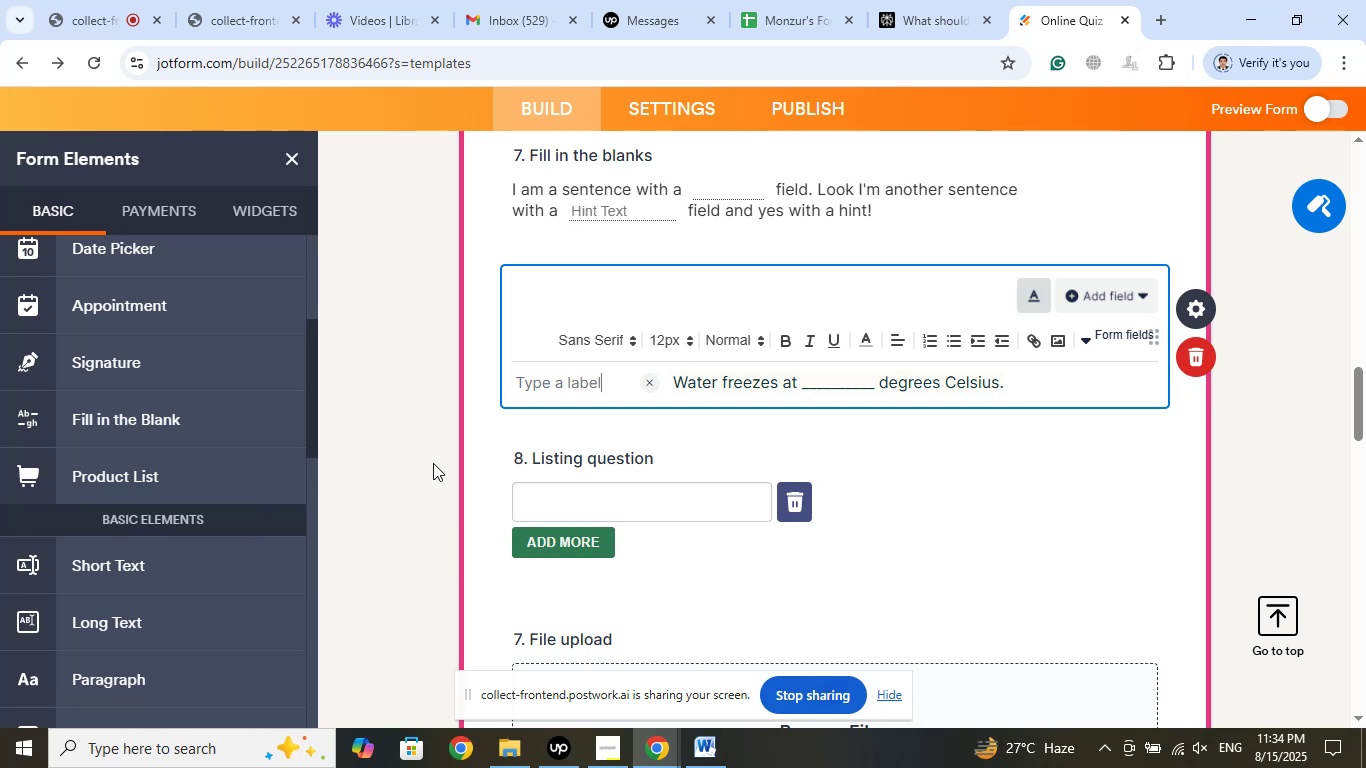 
type(Fill in the blank)
 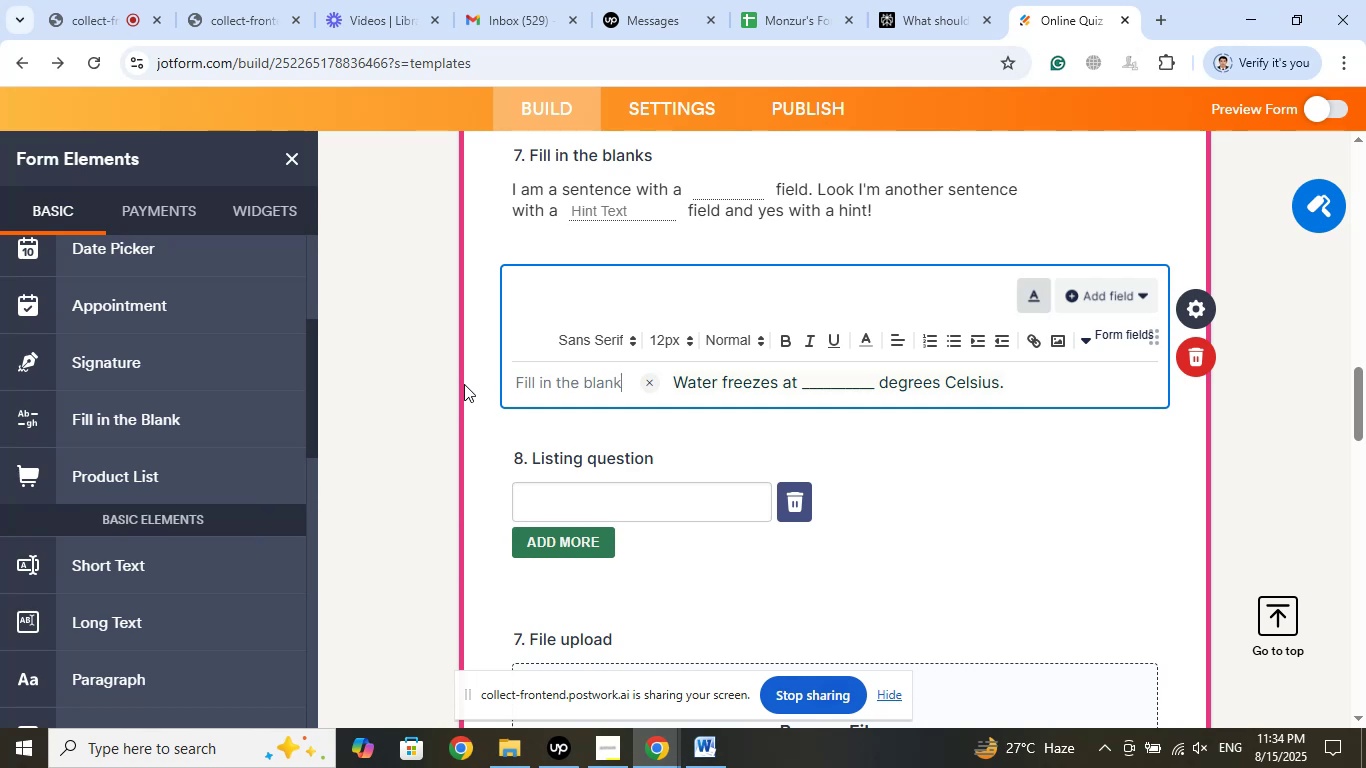 
left_click([474, 441])
 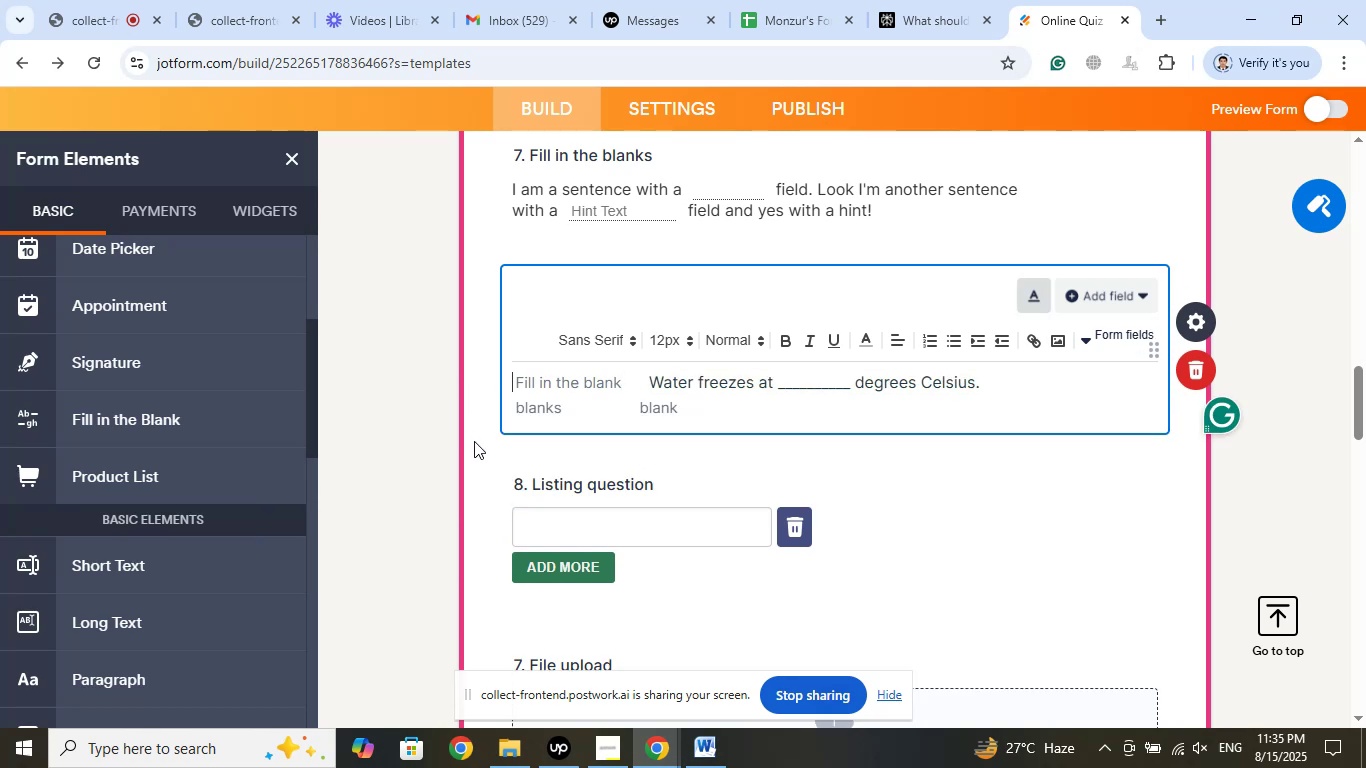 
wait(8.67)
 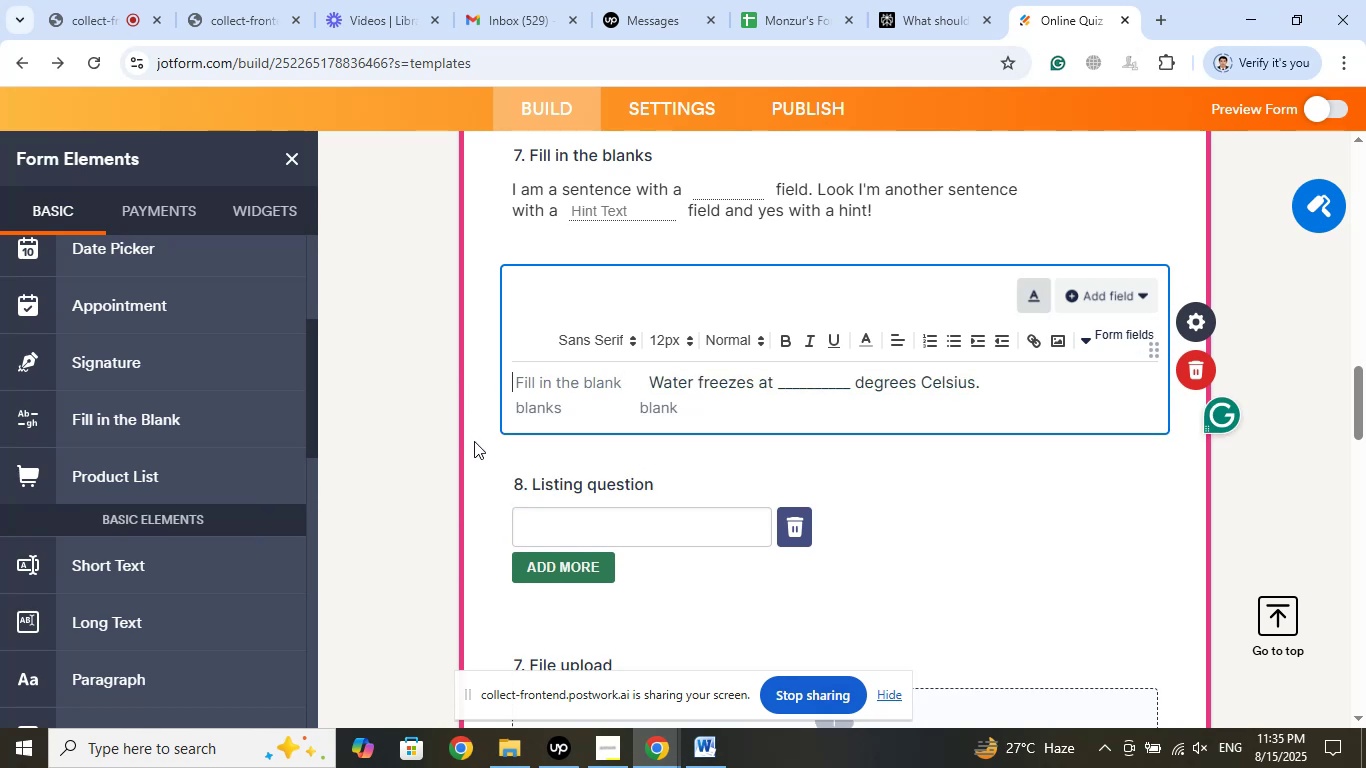 
key(Delete)
 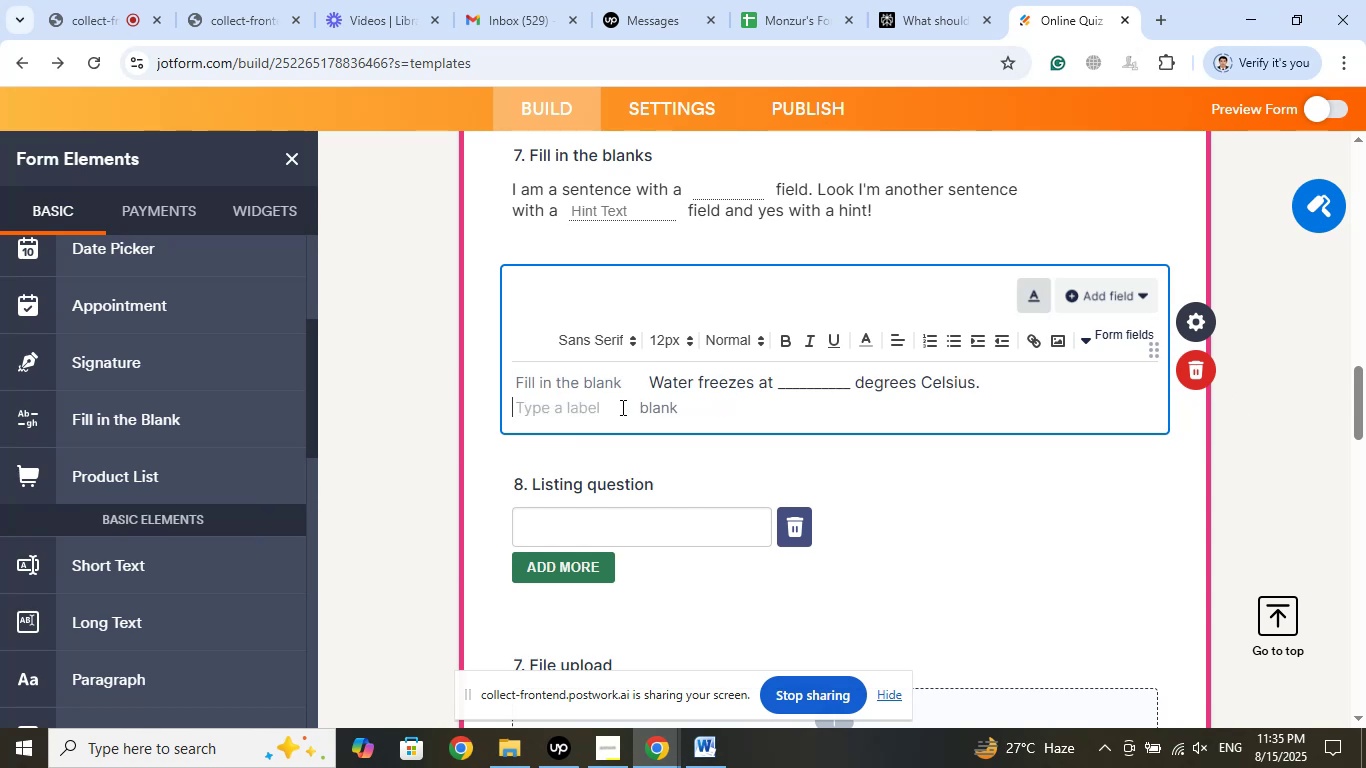 
left_click([675, 408])
 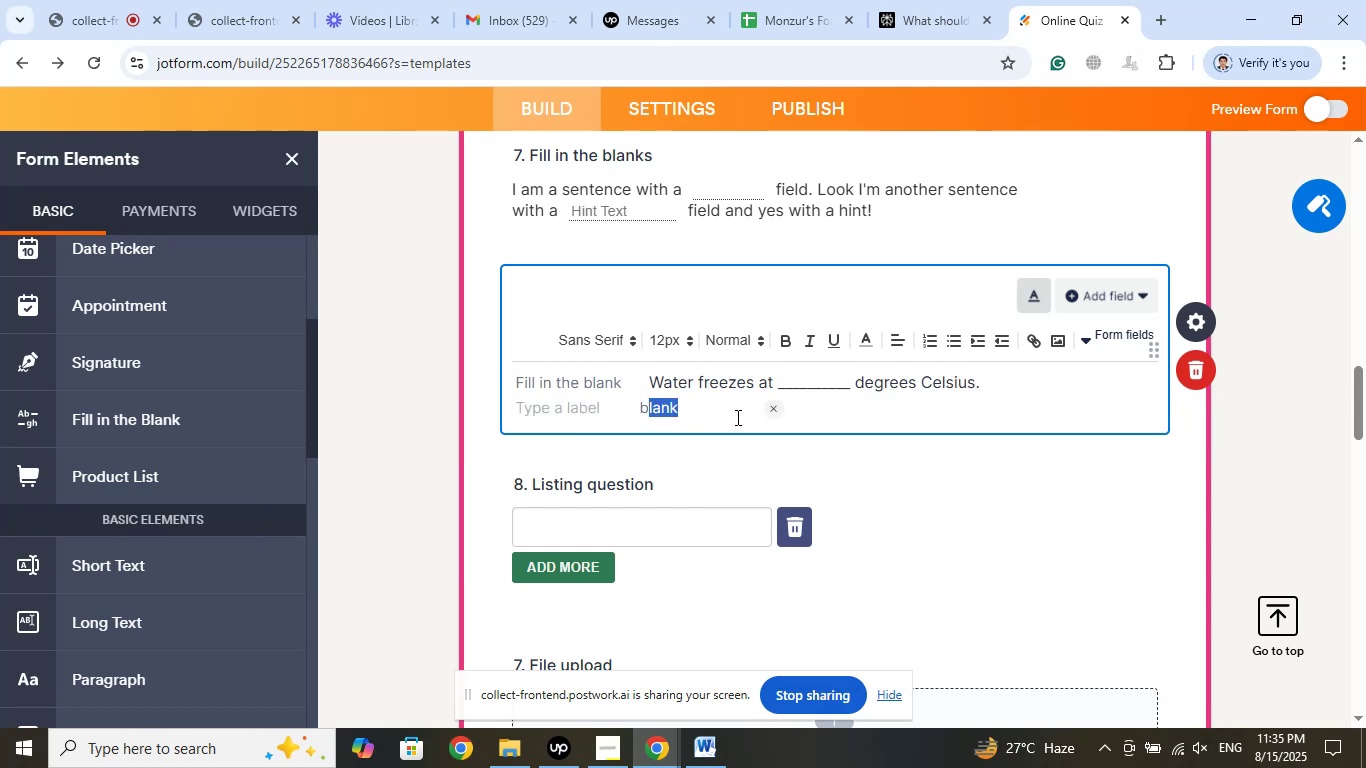 
left_click([768, 409])
 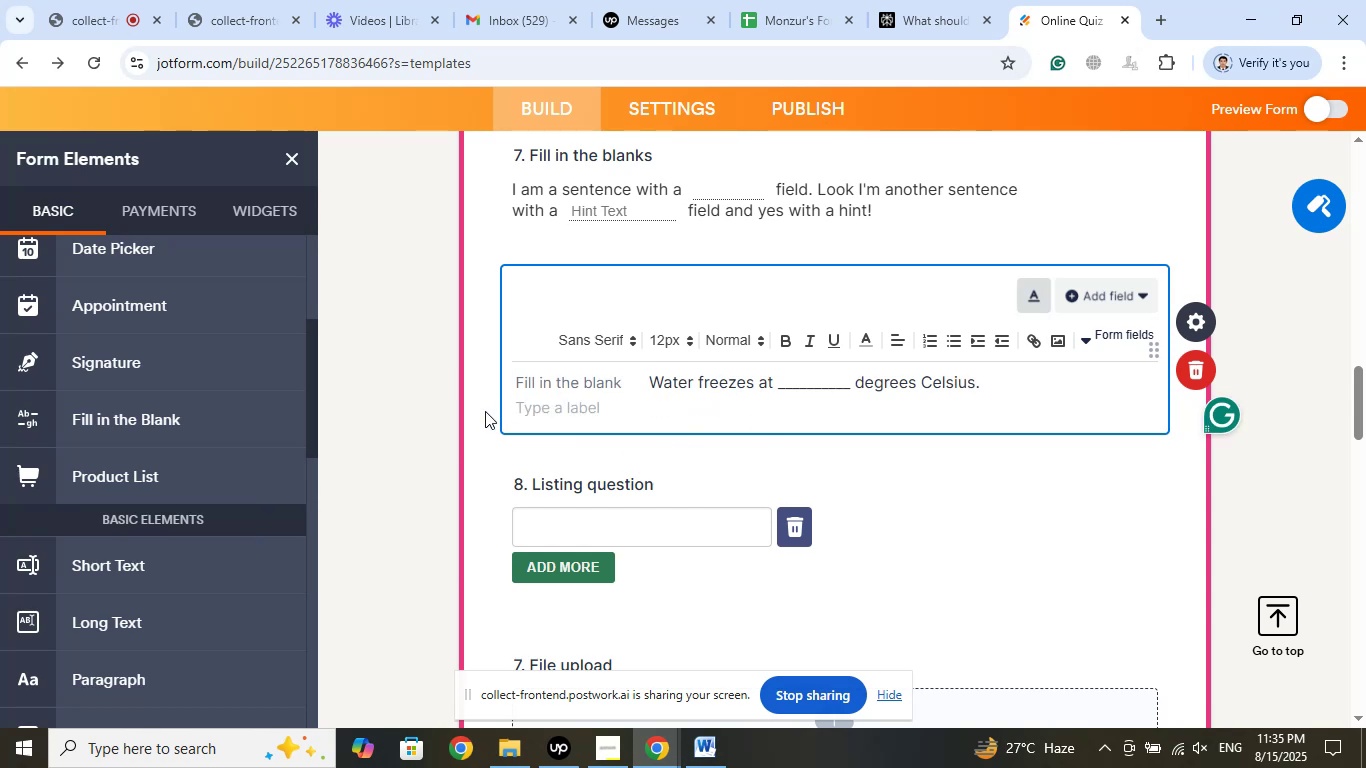 
left_click([541, 405])
 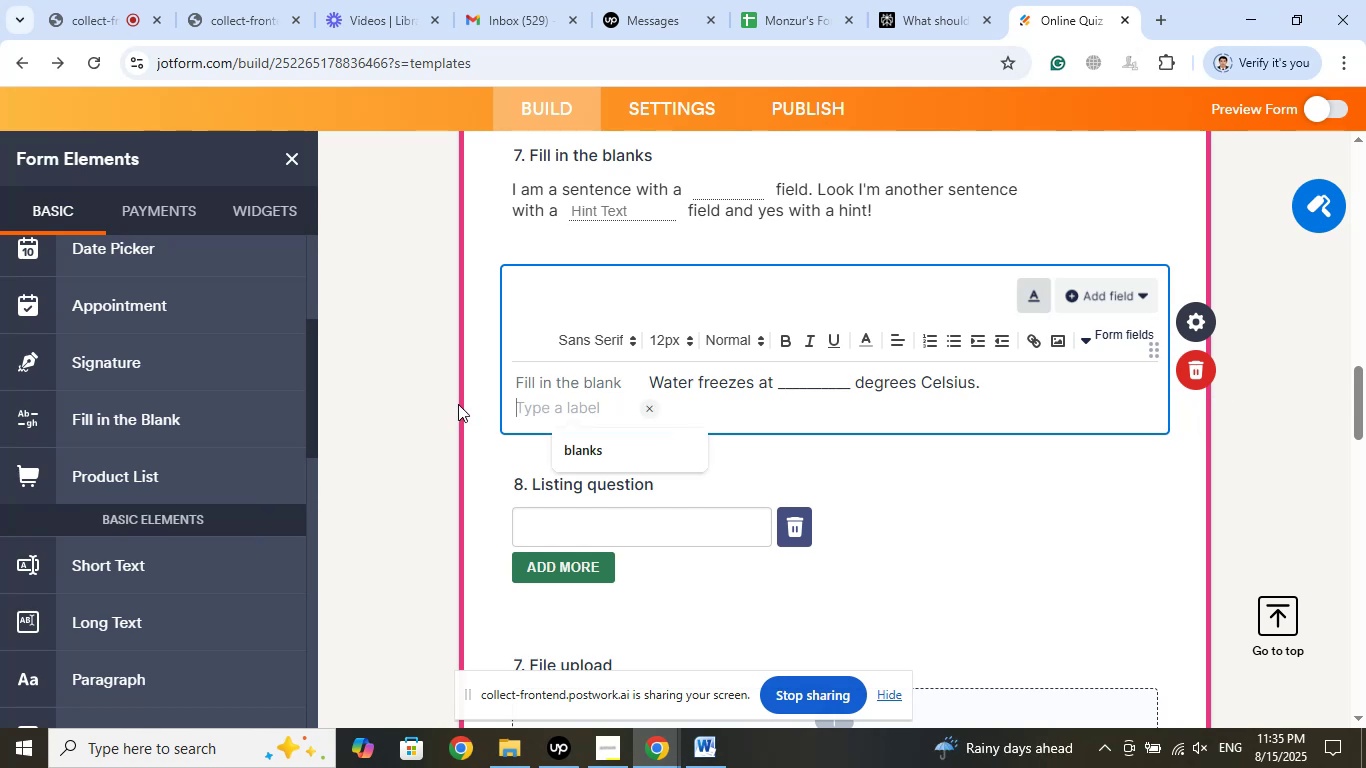 
wait(7.19)
 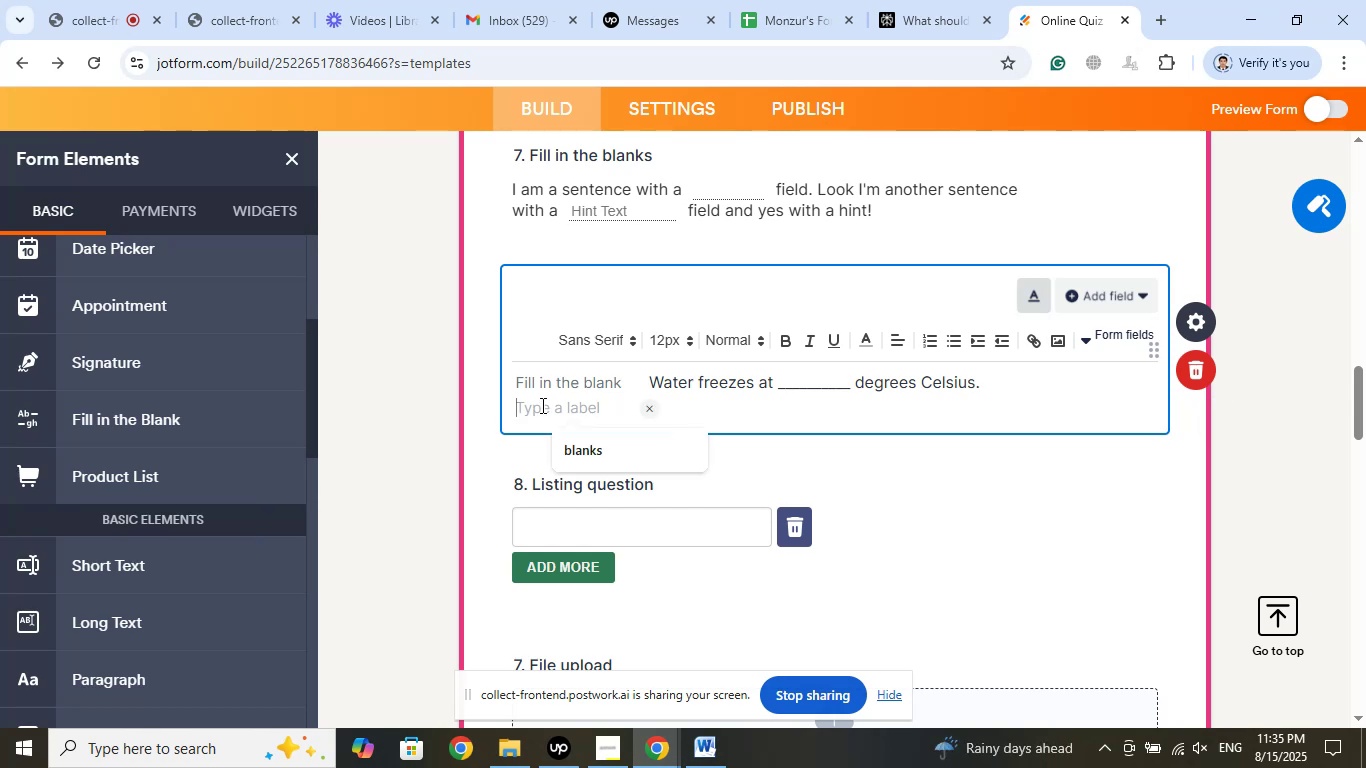 
type(Fill in tah)
key(Backspace)
key(Backspace)
key(Backspace)
type(the blank)
 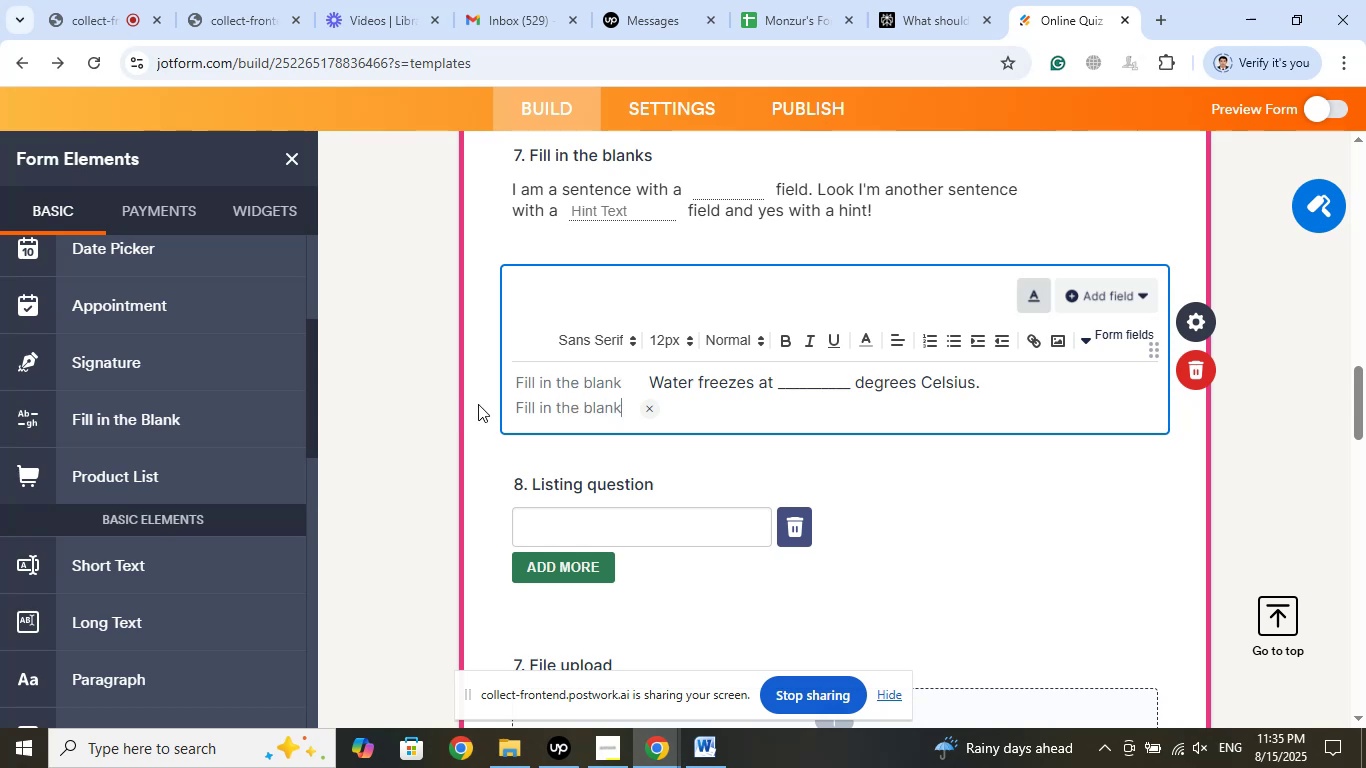 
left_click([737, 416])
 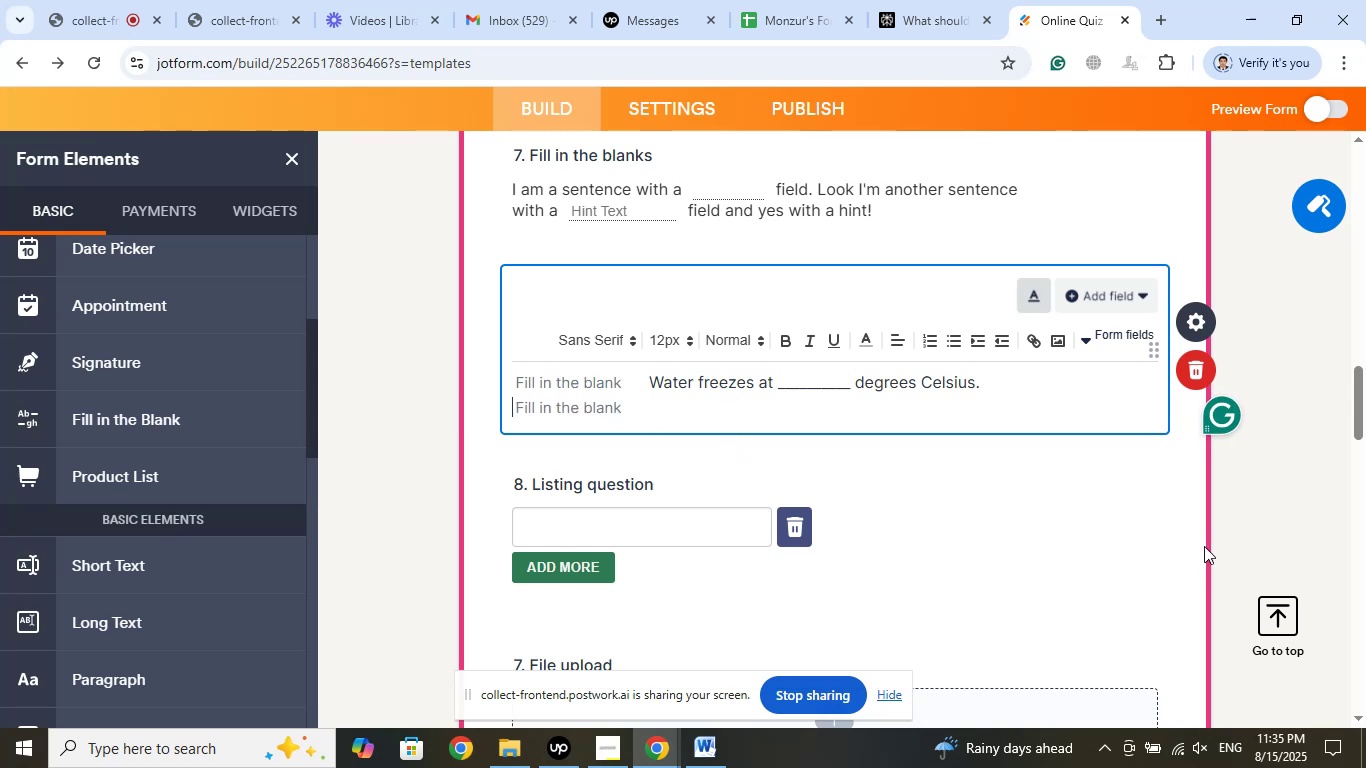 
left_click([1134, 483])
 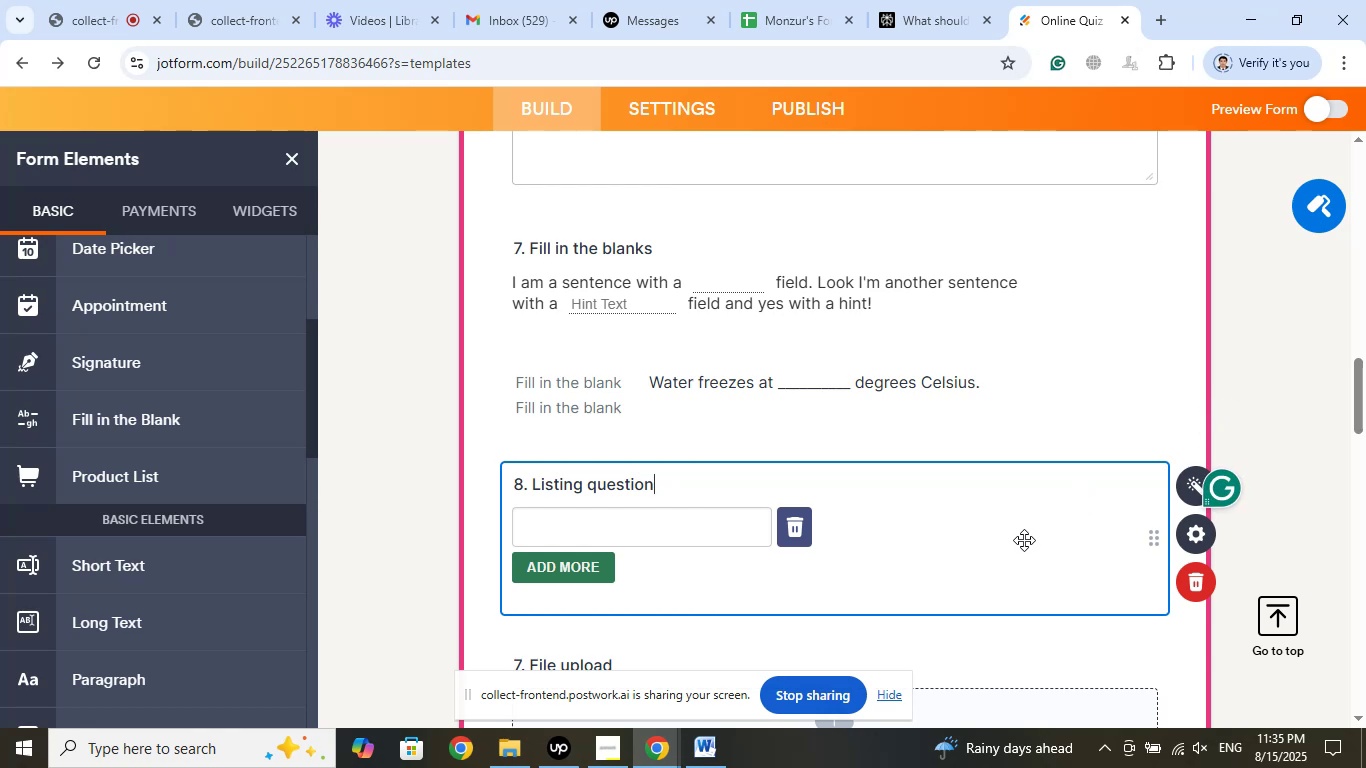 
wait(8.27)
 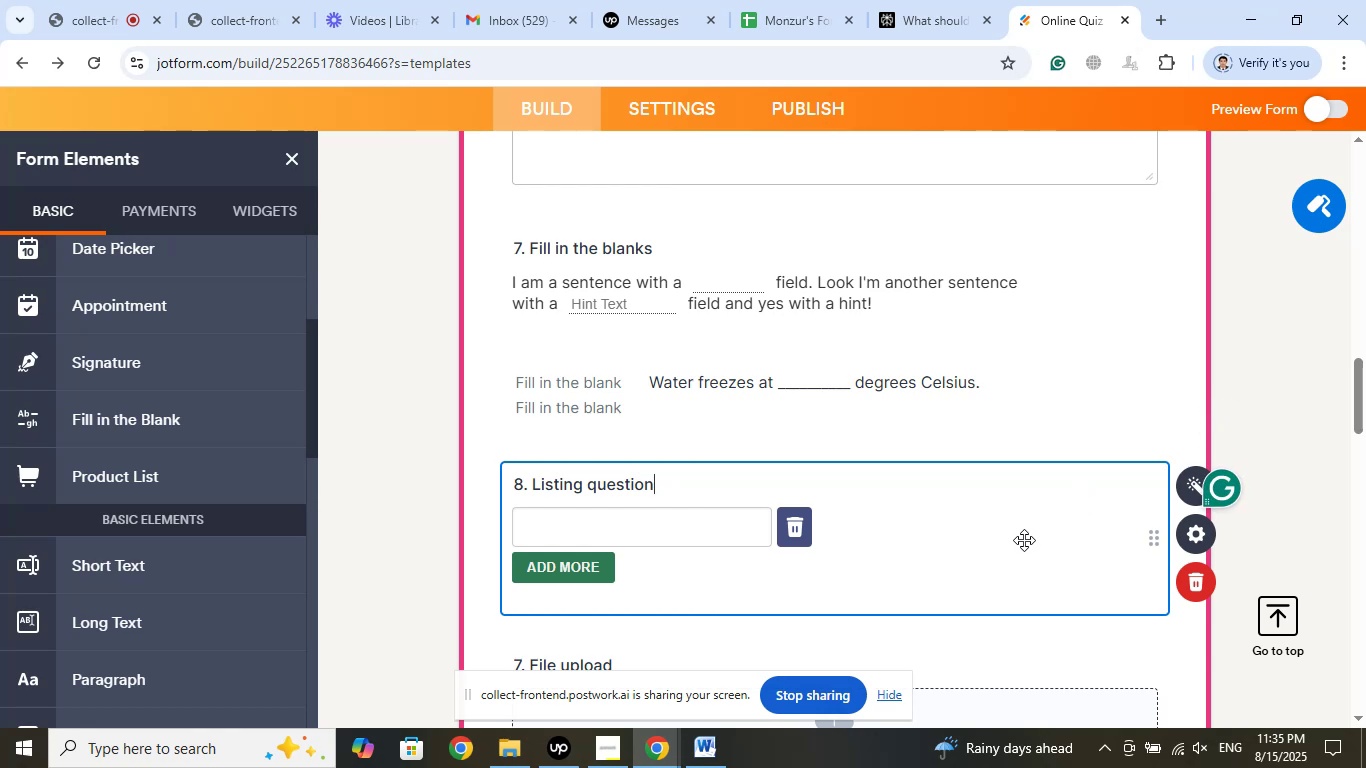 
left_click([1207, 369])
 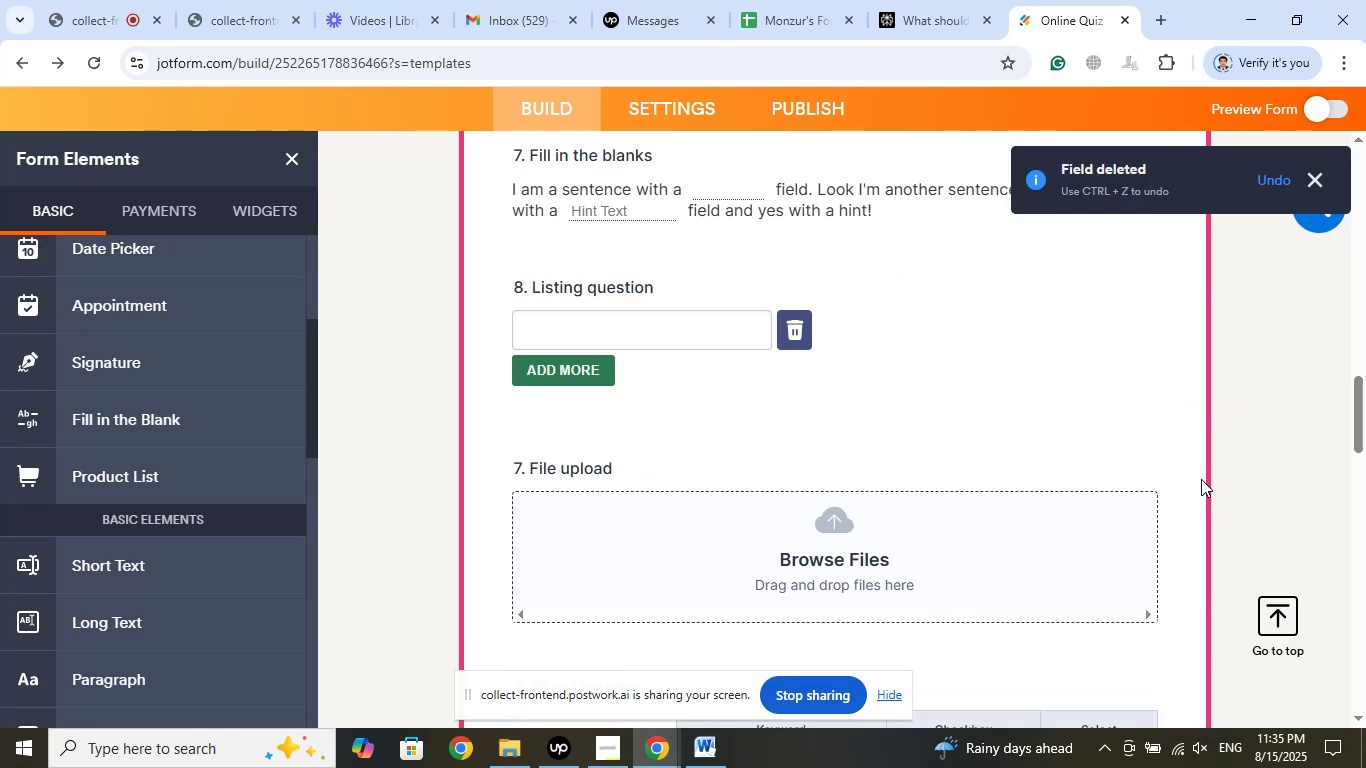 
scroll: coordinate [1168, 392], scroll_direction: up, amount: 3.0
 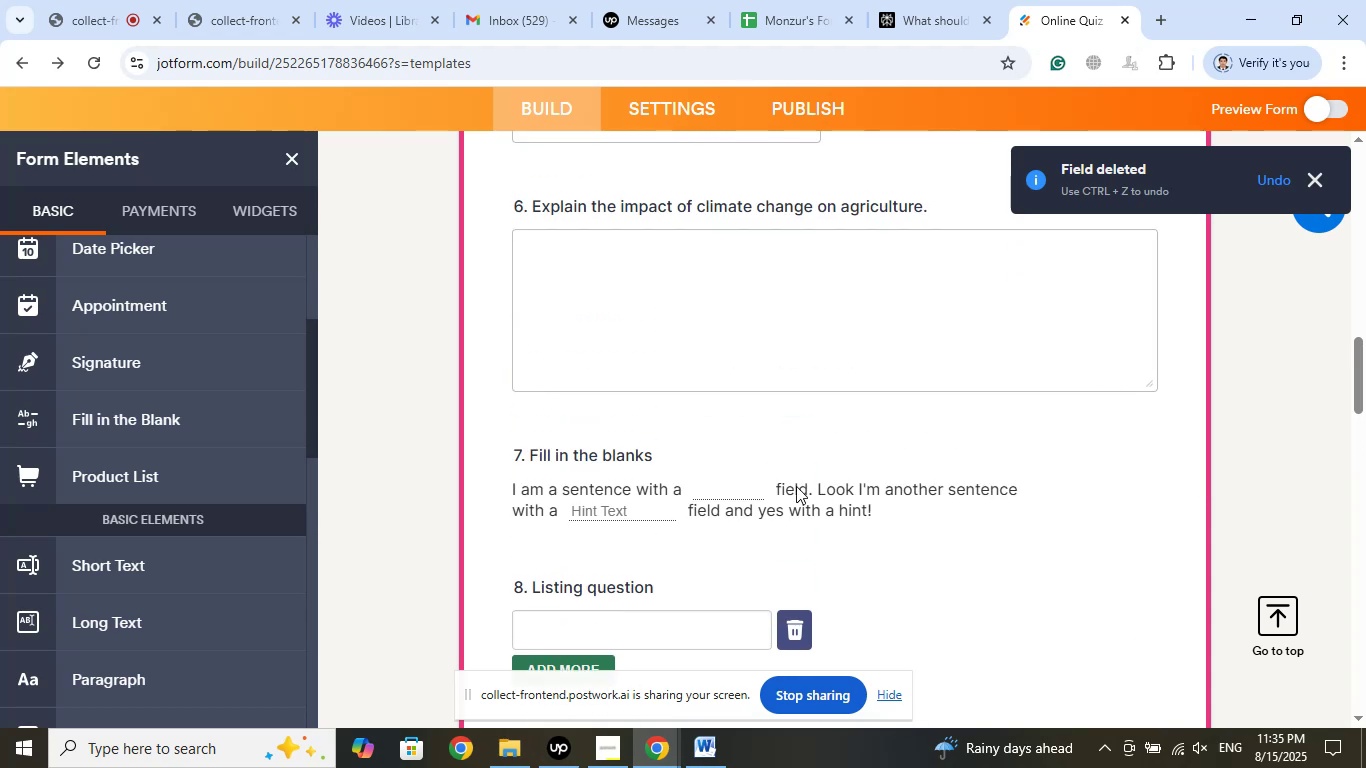 
left_click([794, 484])
 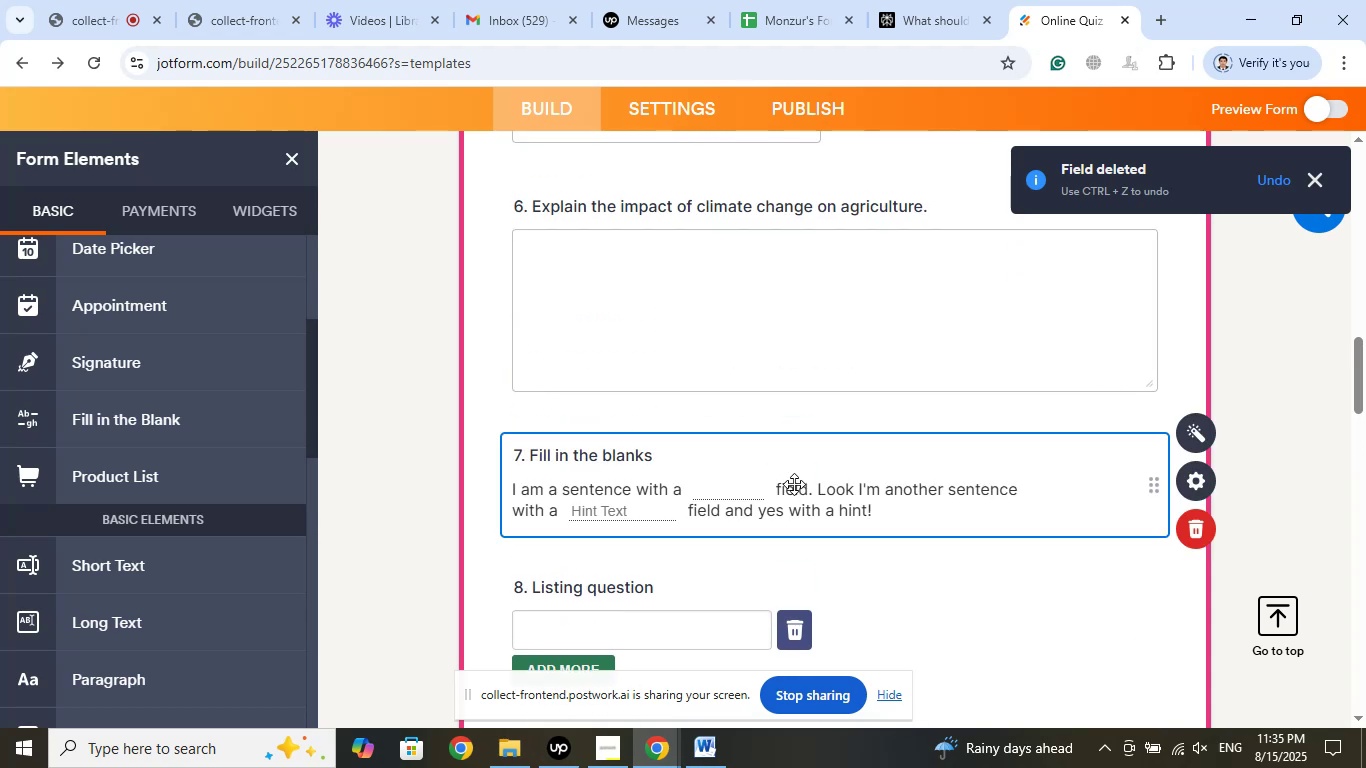 
right_click([794, 484])
 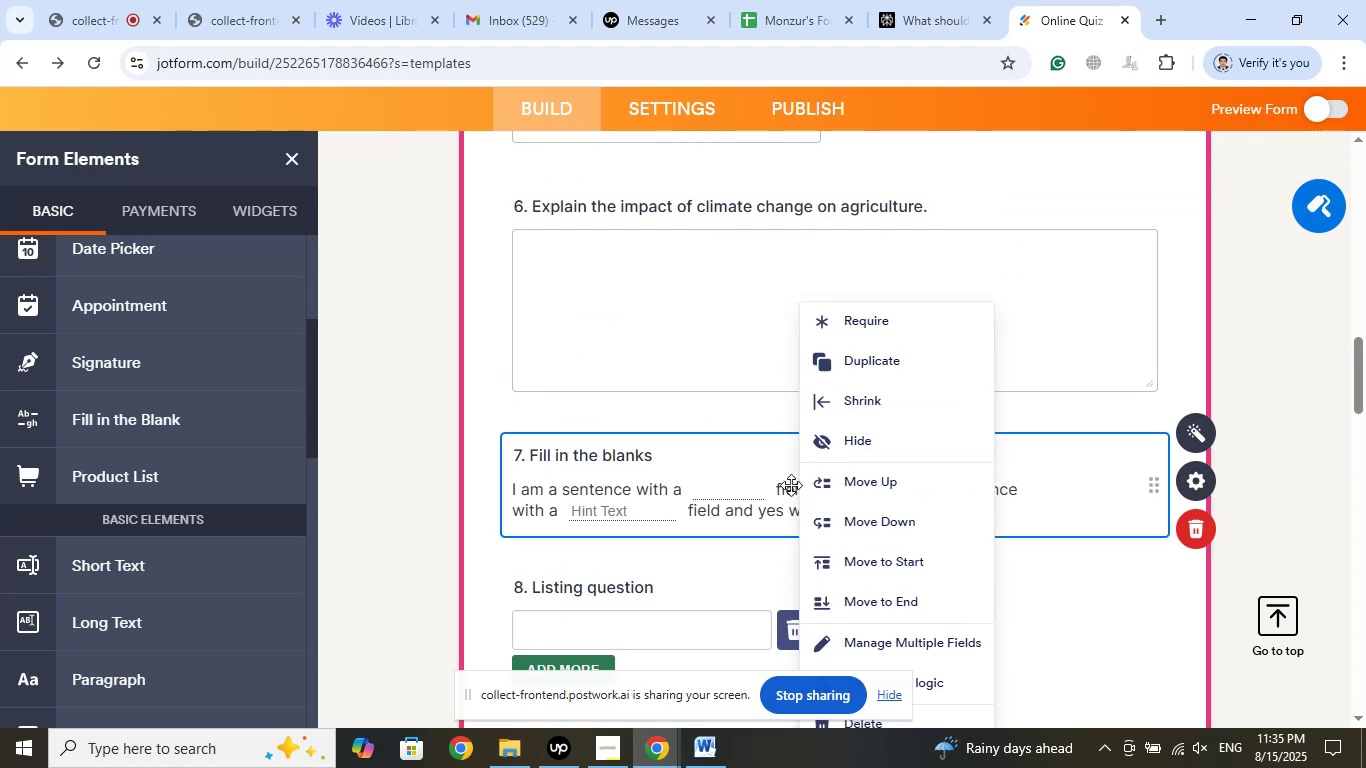 
scroll: coordinate [918, 522], scroll_direction: down, amount: 2.0
 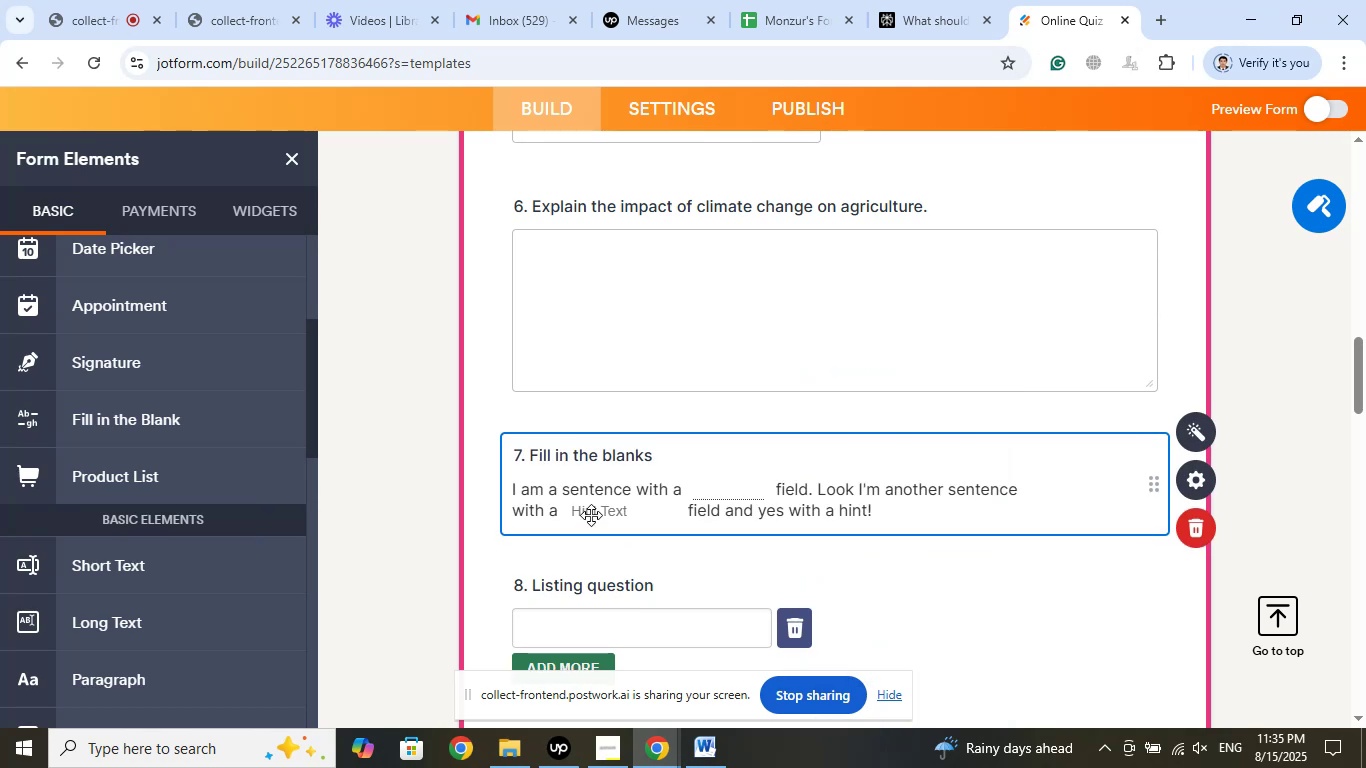 
double_click([540, 496])
 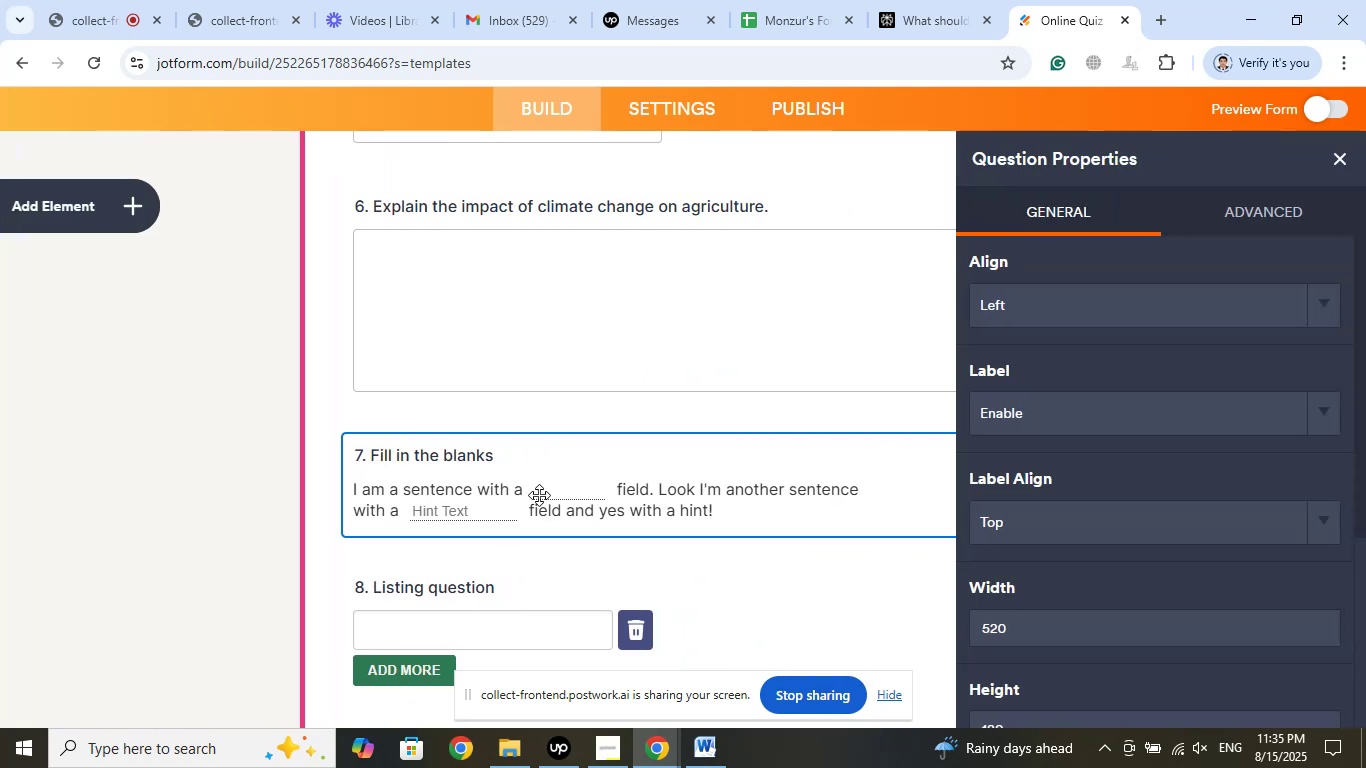 
scroll: coordinate [1213, 444], scroll_direction: down, amount: 2.0
 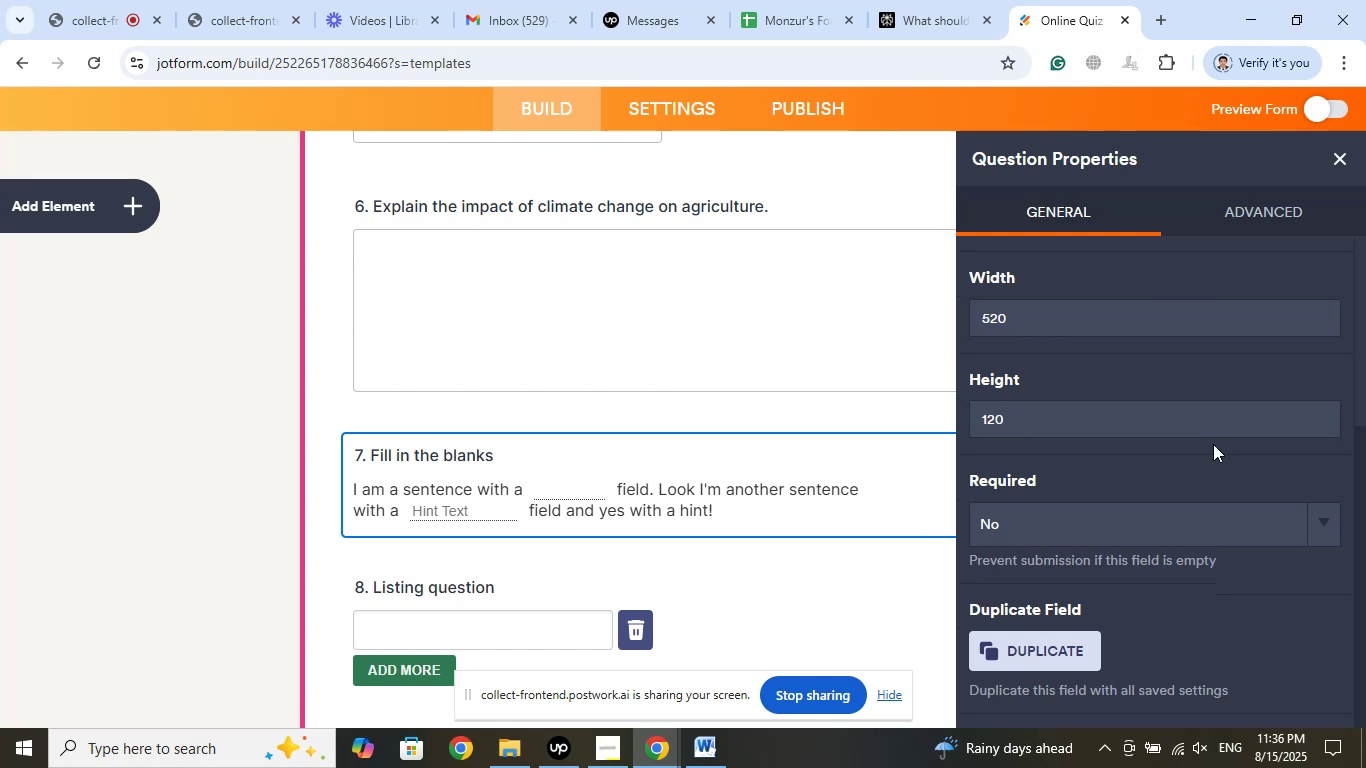 
left_click([1268, 215])
 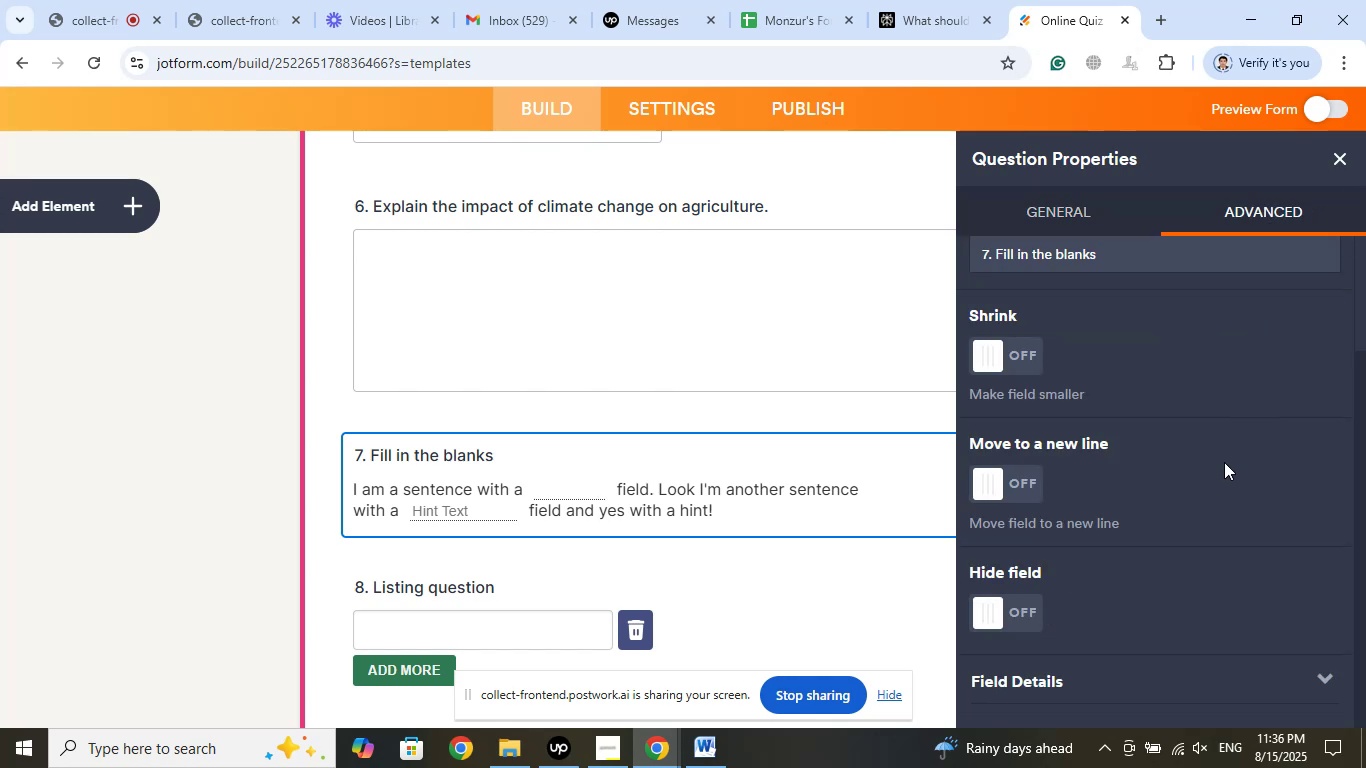 
scroll: coordinate [1224, 462], scroll_direction: down, amount: 2.0
 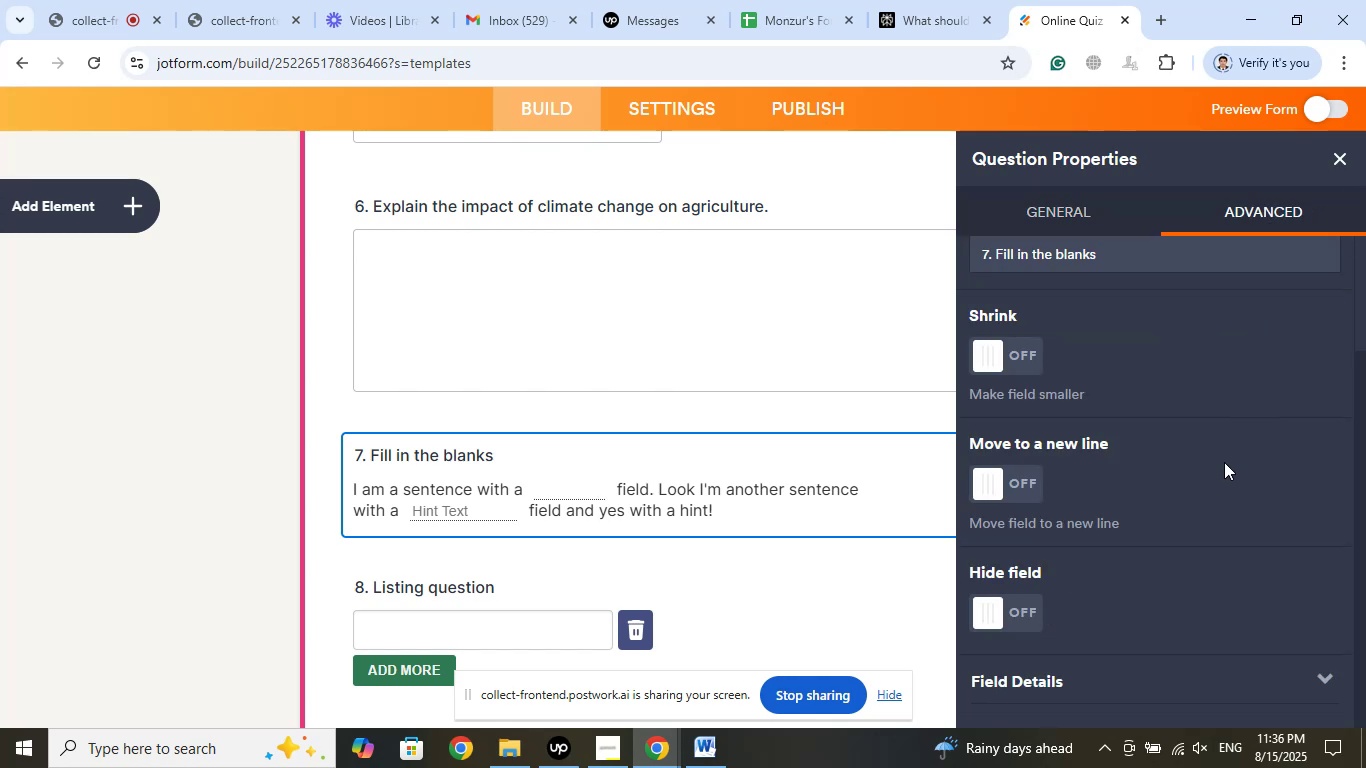 
scroll: coordinate [1224, 462], scroll_direction: up, amount: 2.0
 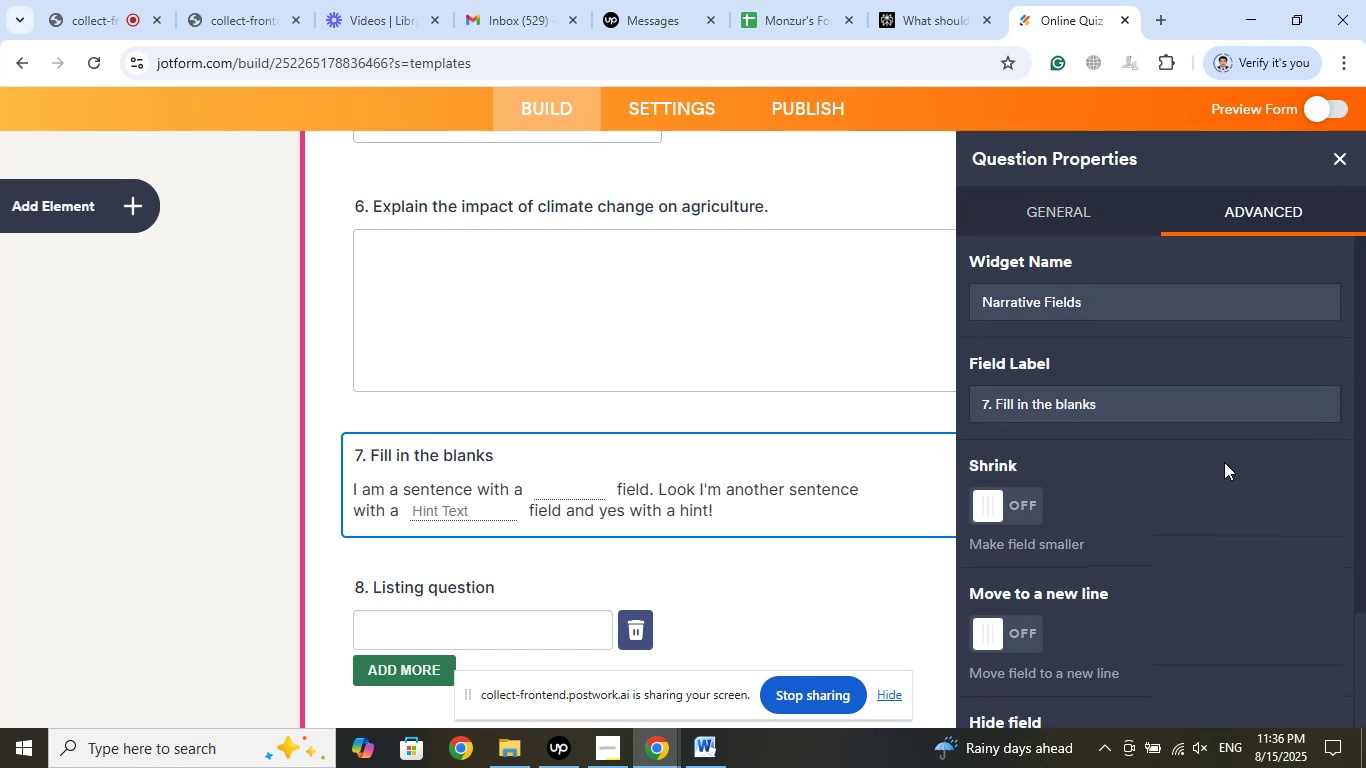 
scroll: coordinate [1224, 462], scroll_direction: down, amount: 6.0
 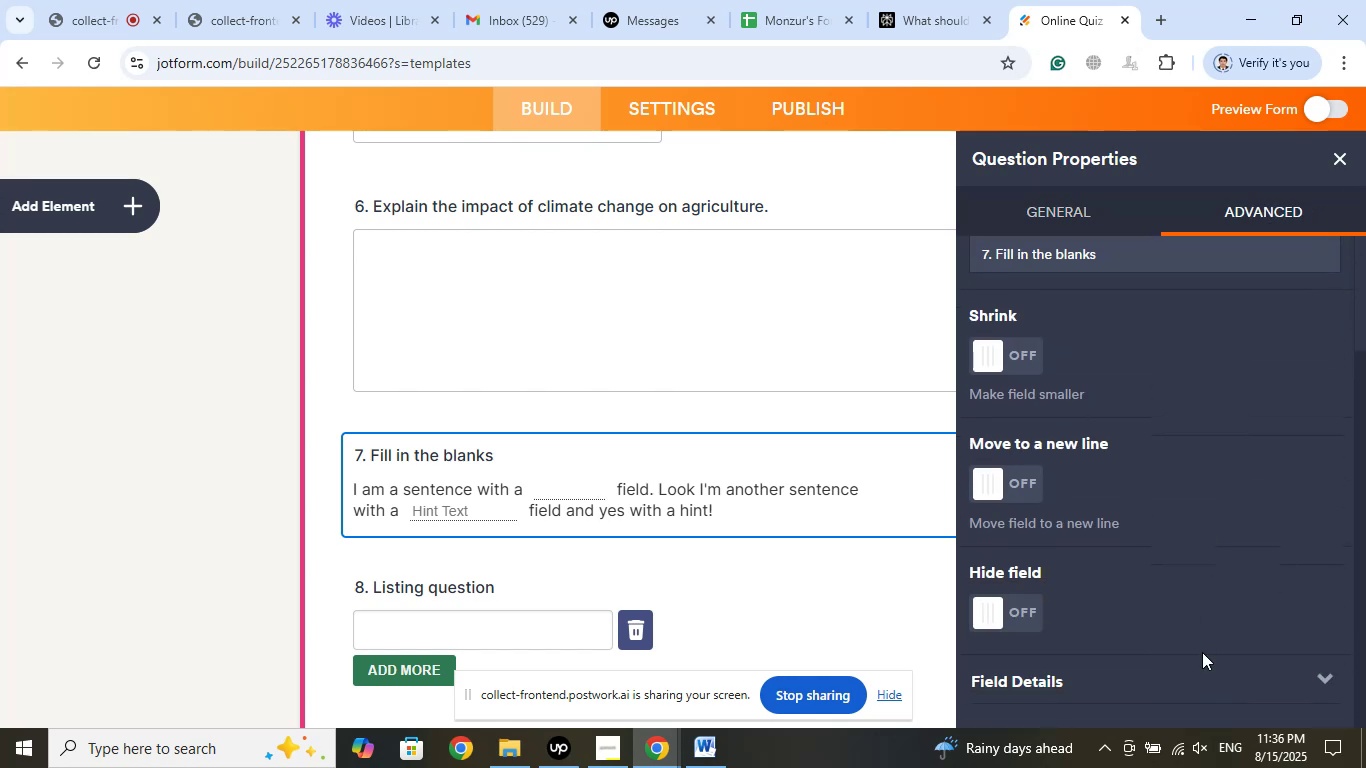 
left_click([1136, 677])
 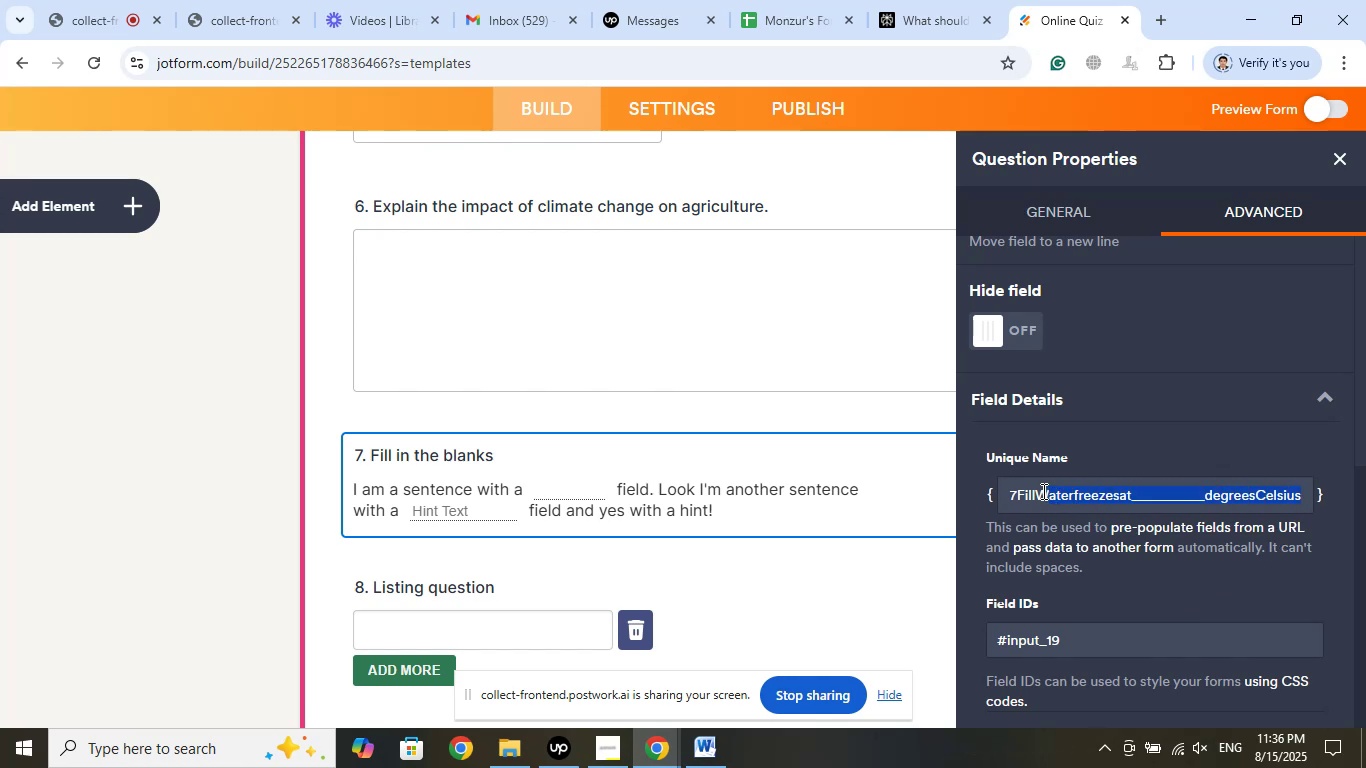 
wait(11.74)
 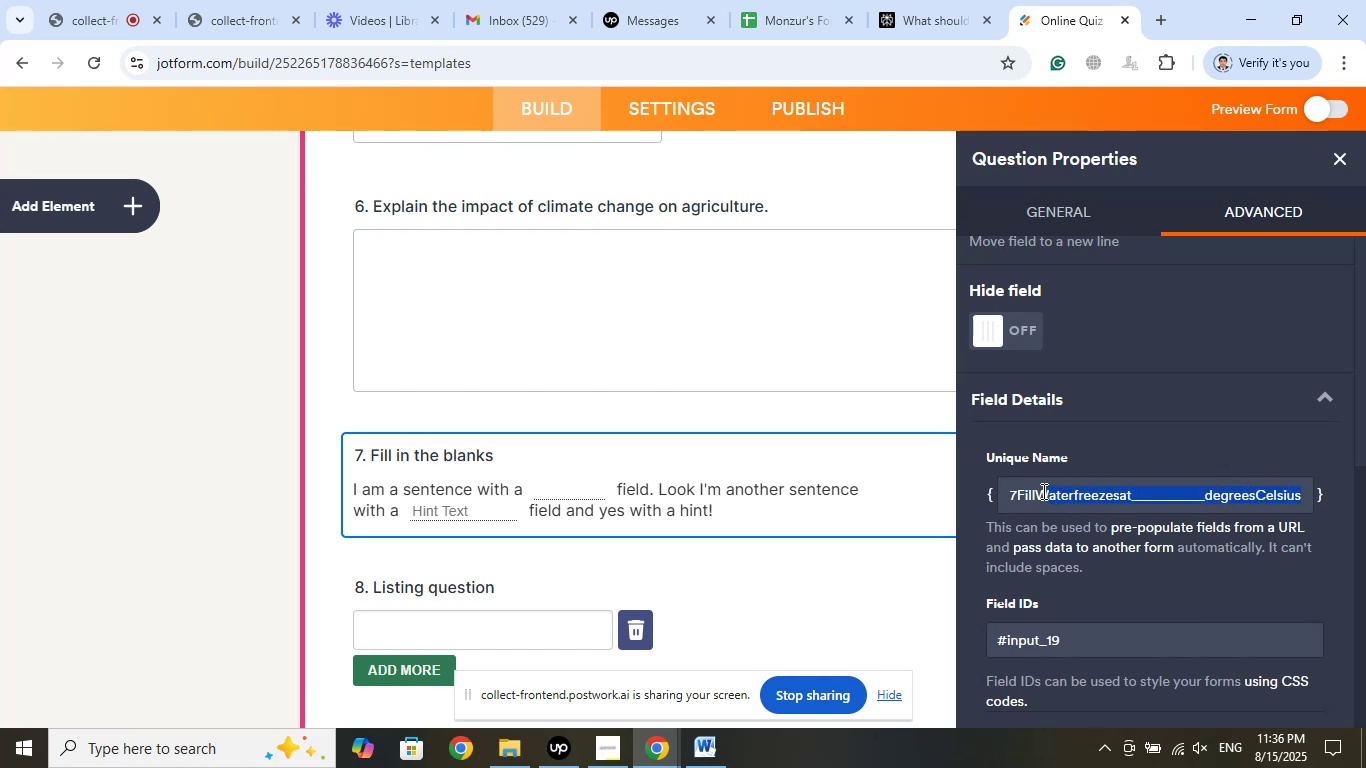 
key(Delete)
 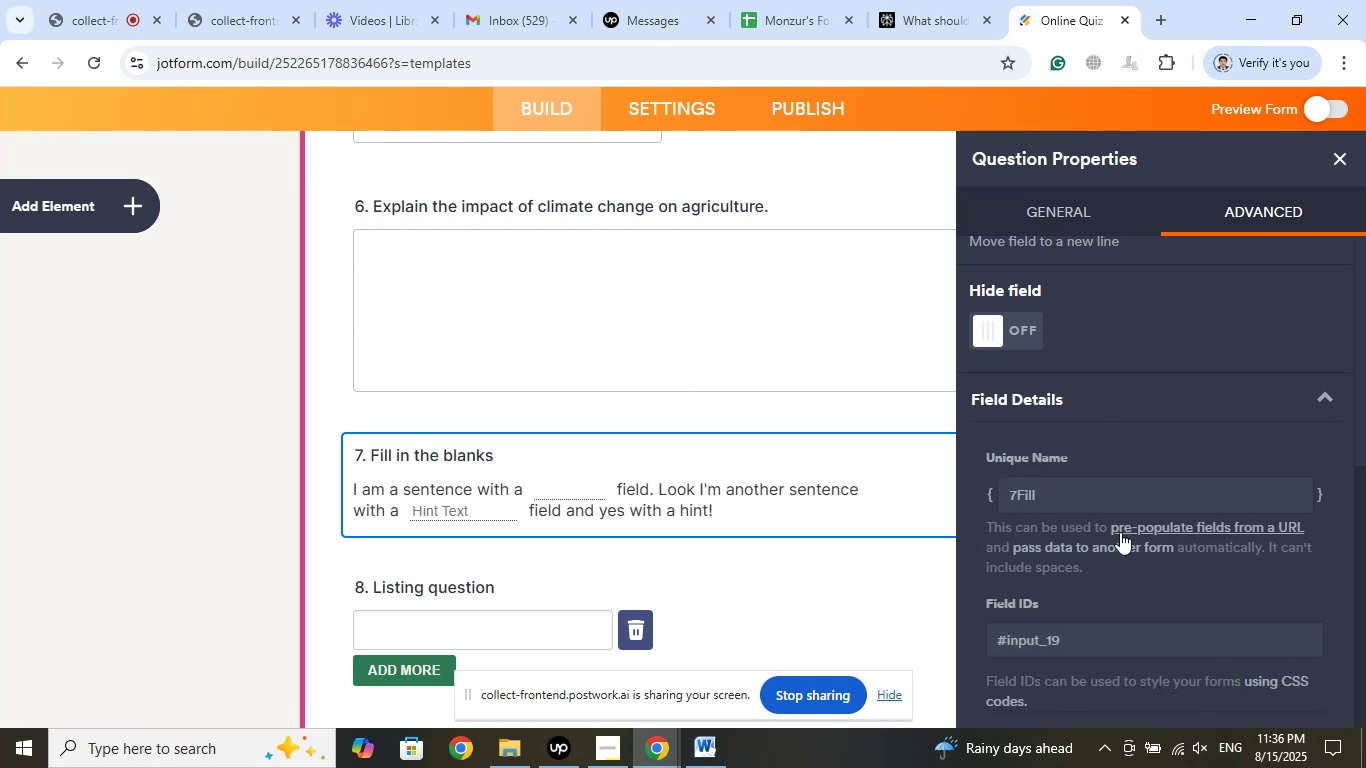 
left_click([1143, 590])
 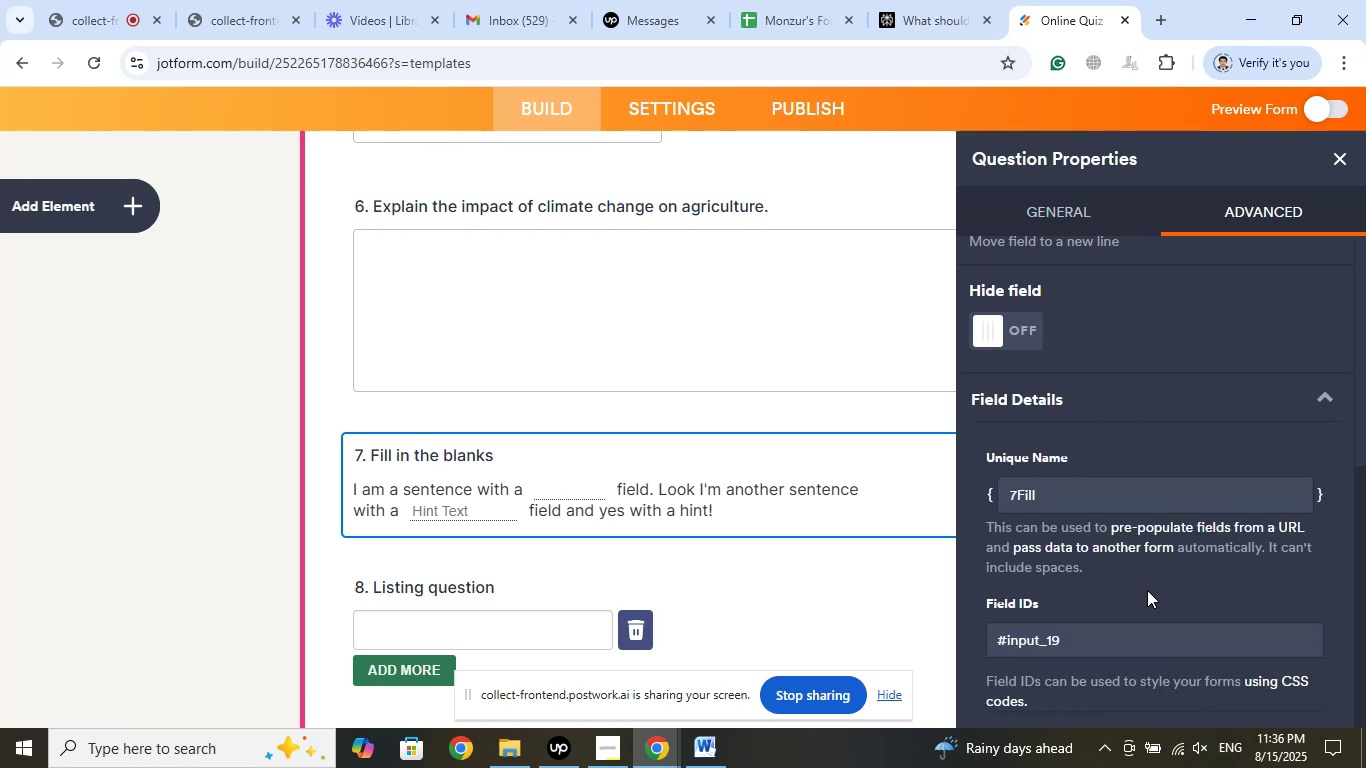 
scroll: coordinate [1148, 589], scroll_direction: down, amount: 2.0
 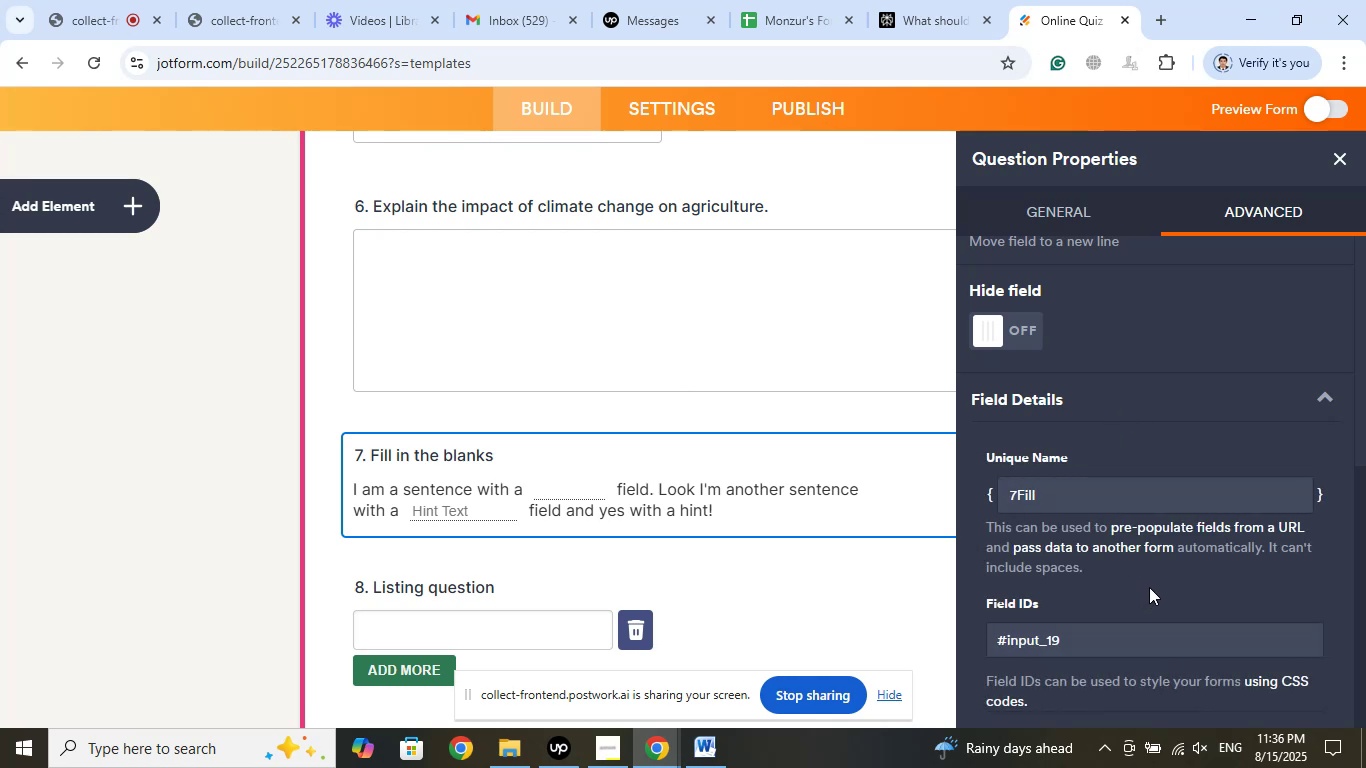 
scroll: coordinate [1149, 587], scroll_direction: up, amount: 1.0
 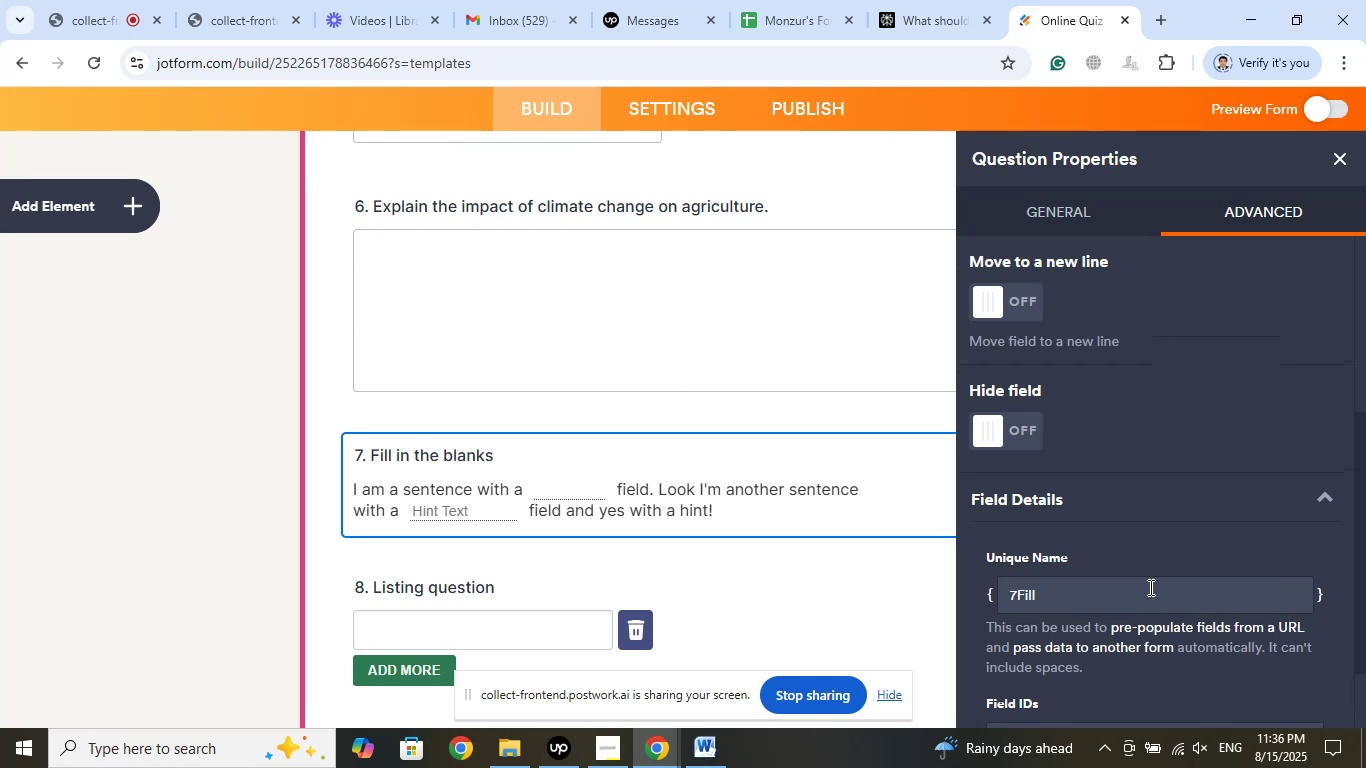 
scroll: coordinate [1149, 587], scroll_direction: down, amount: 5.0
 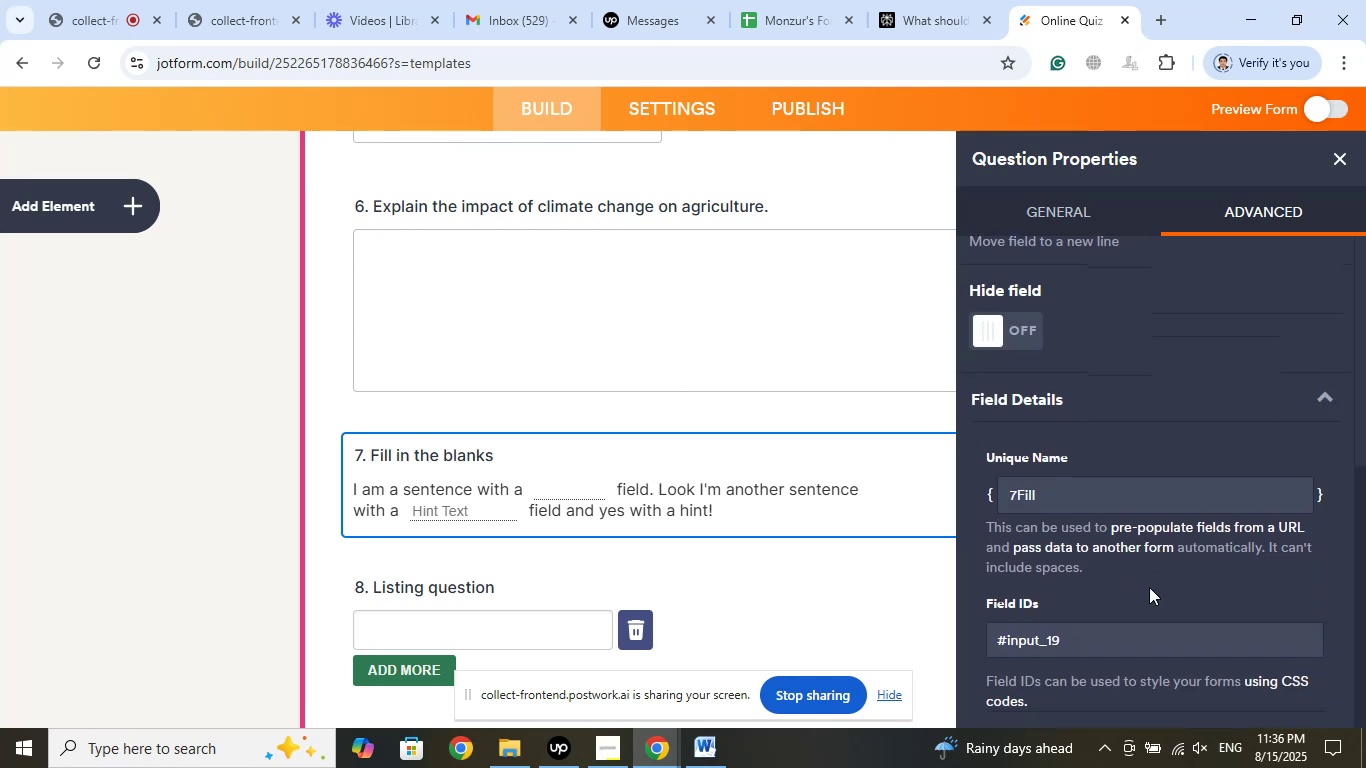 
wait(5.5)
 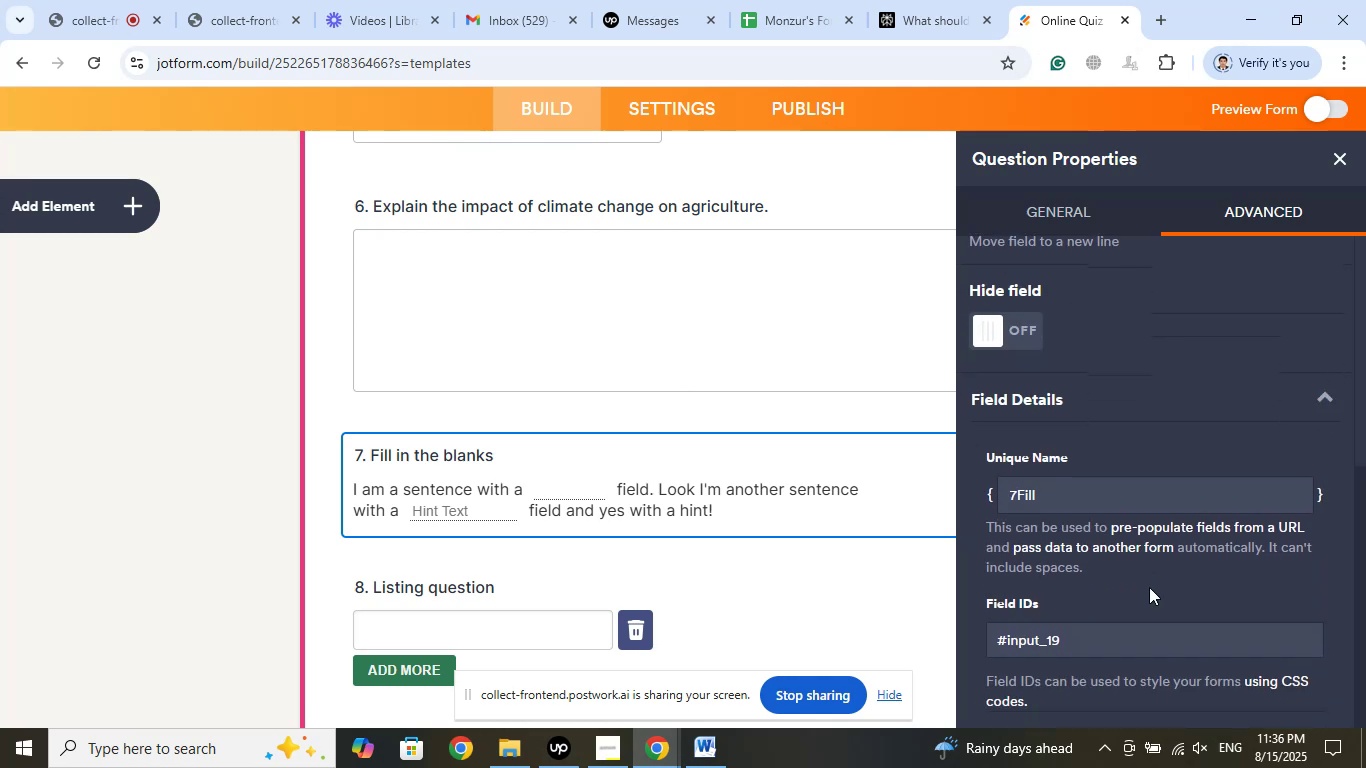 
scroll: coordinate [1149, 587], scroll_direction: up, amount: 1.0
 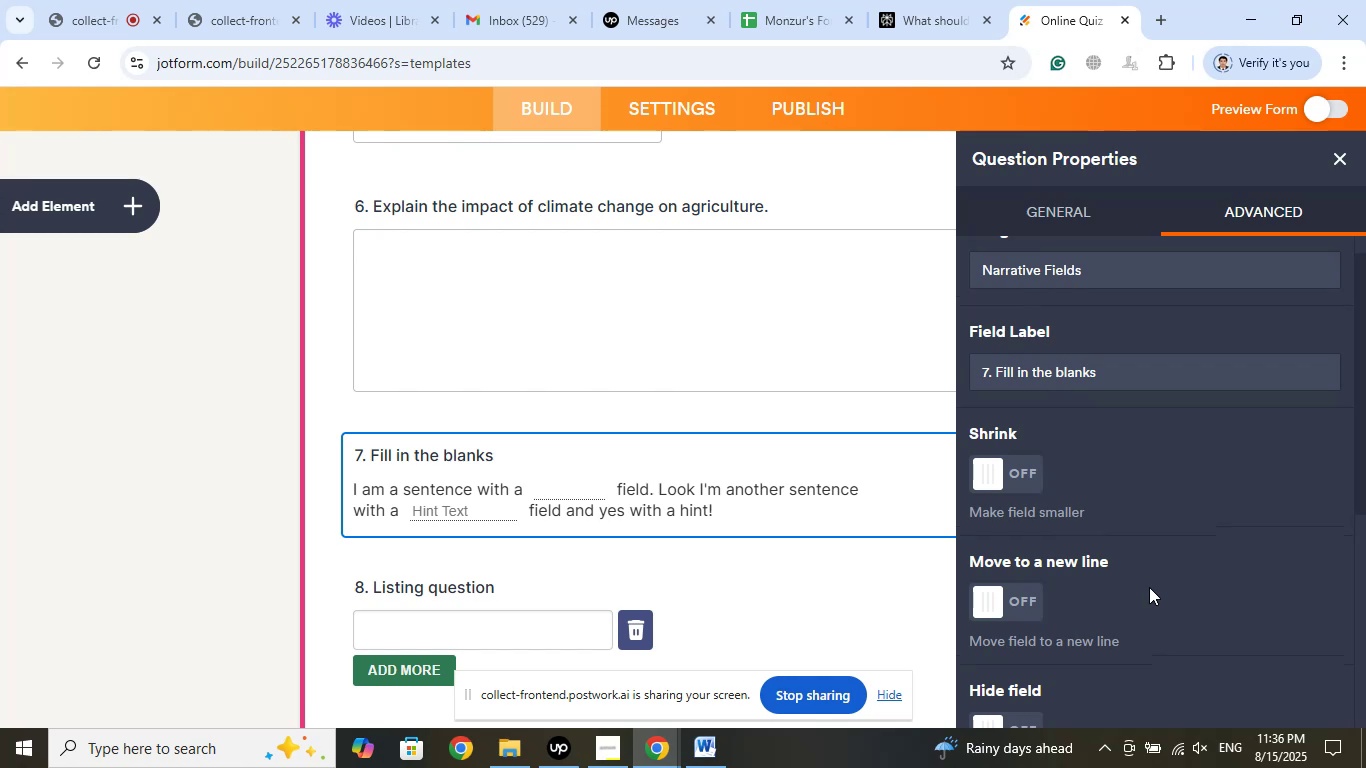 
wait(6.88)
 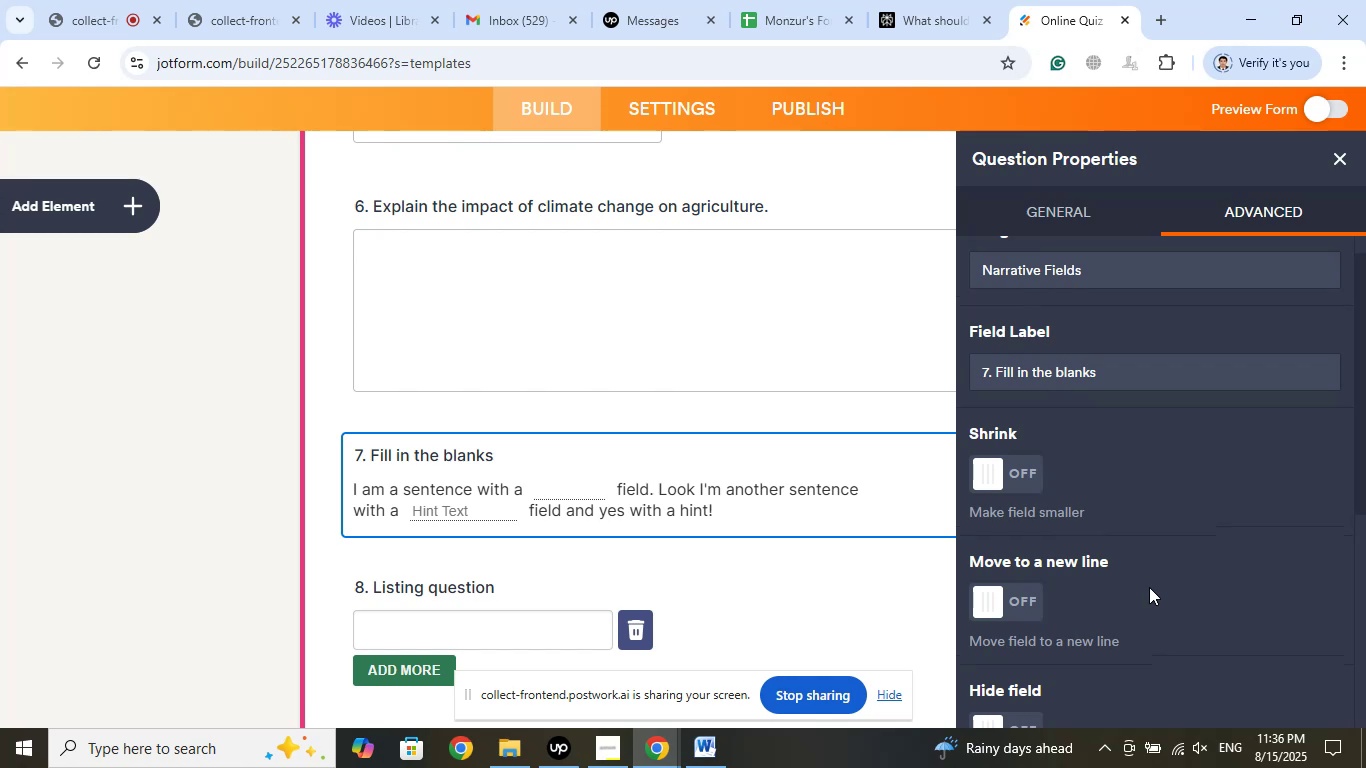 
left_click([1141, 375])
 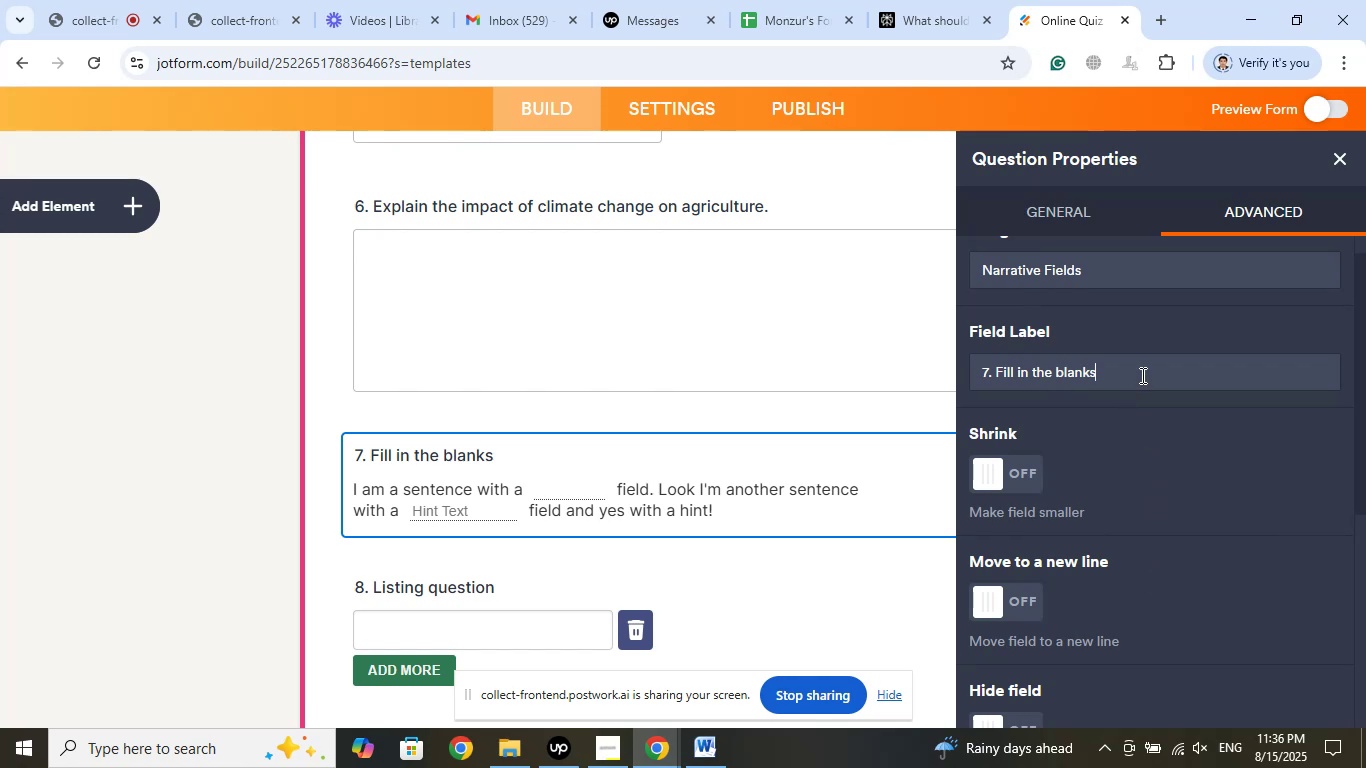 
key(Backspace)
 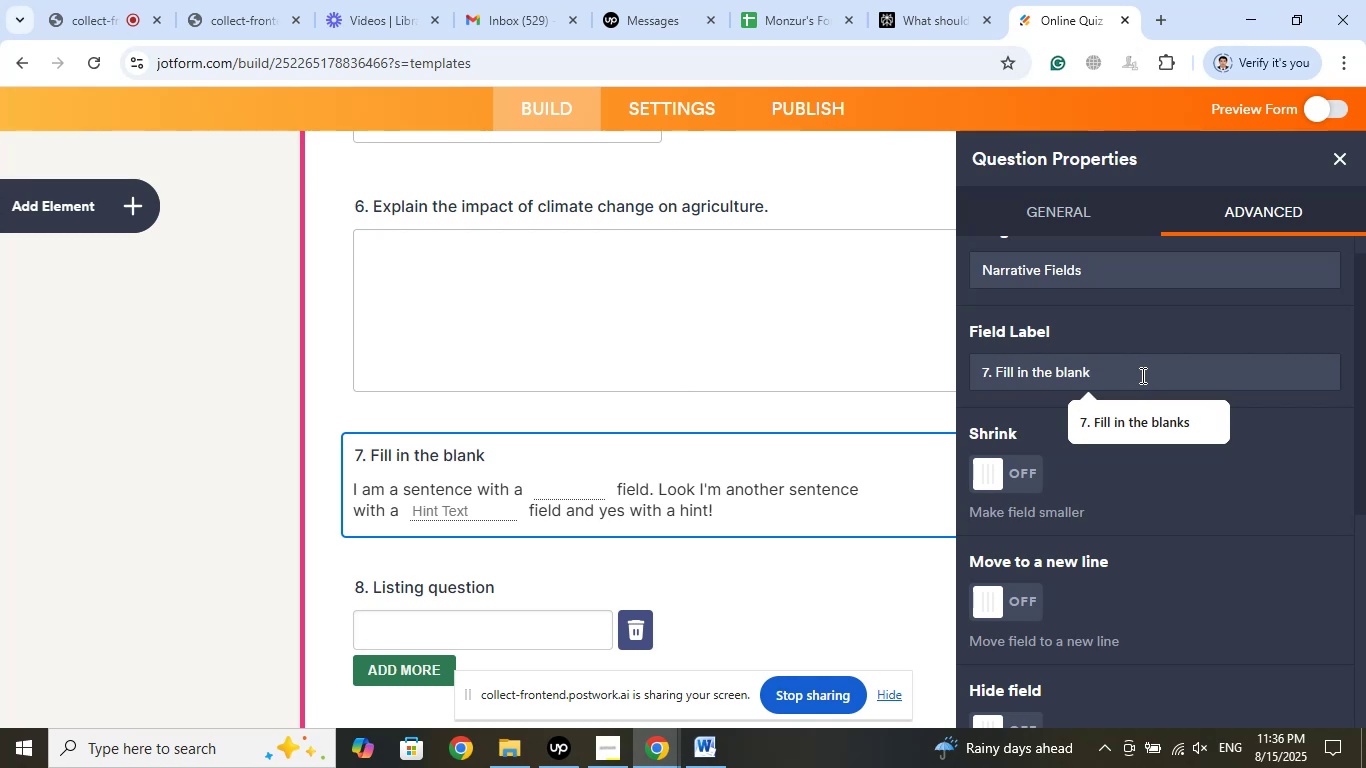 
key(Shift+Enter)
 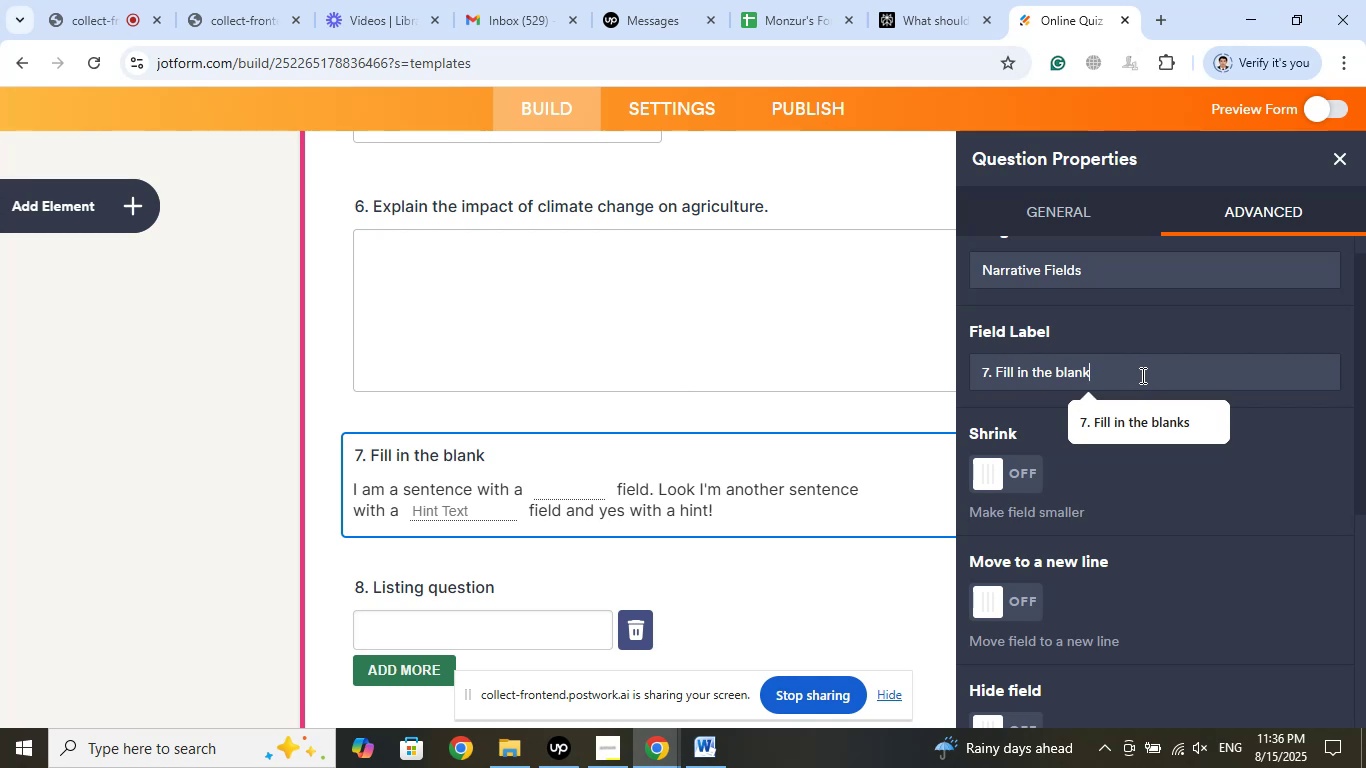 
key(Space)
 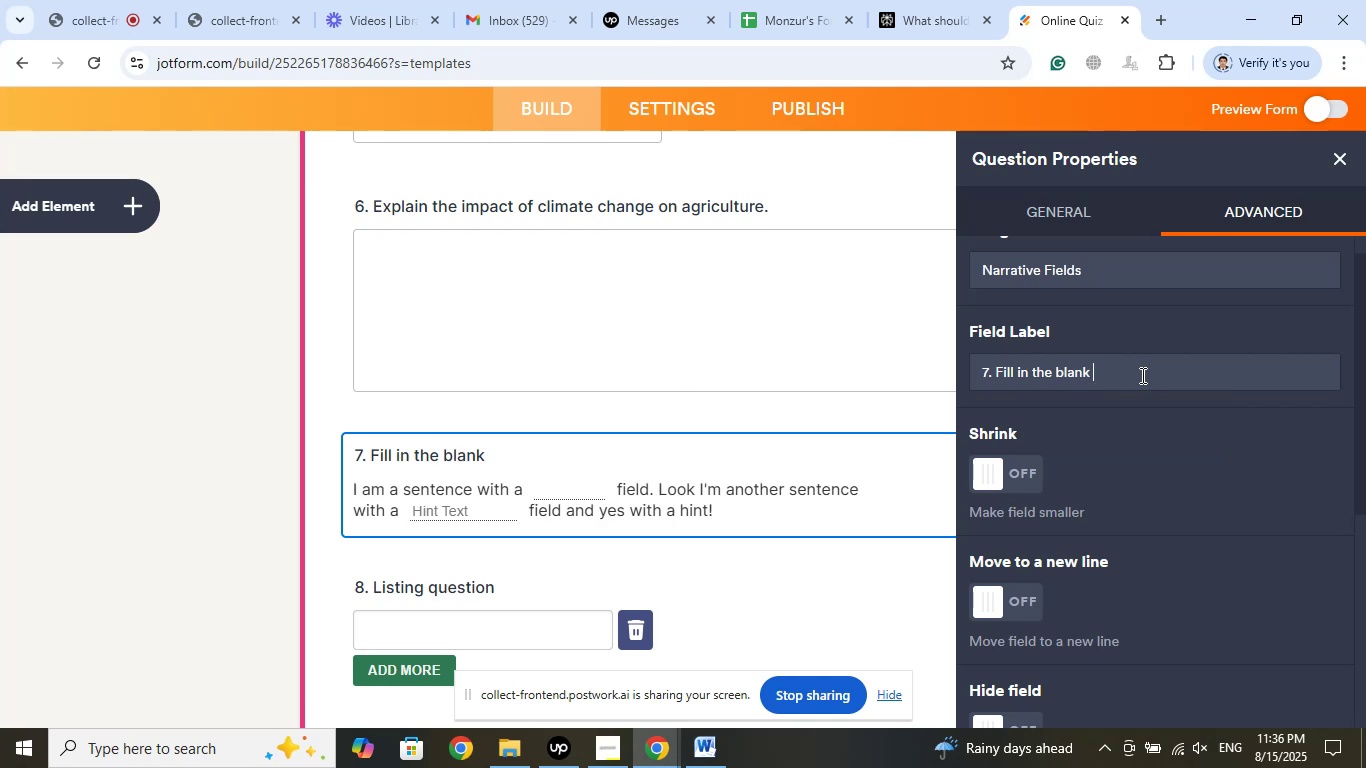 
key(Control+V)
 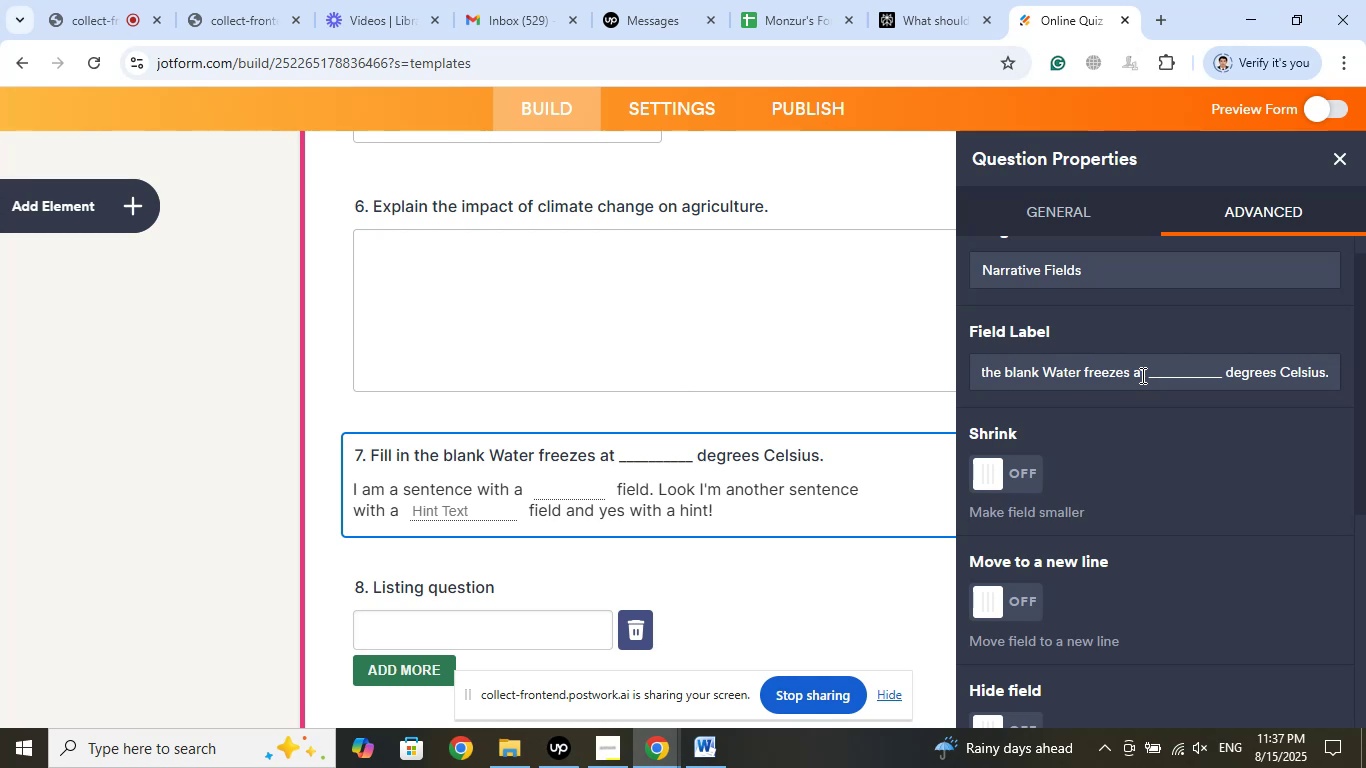 
key(Control+Z)
 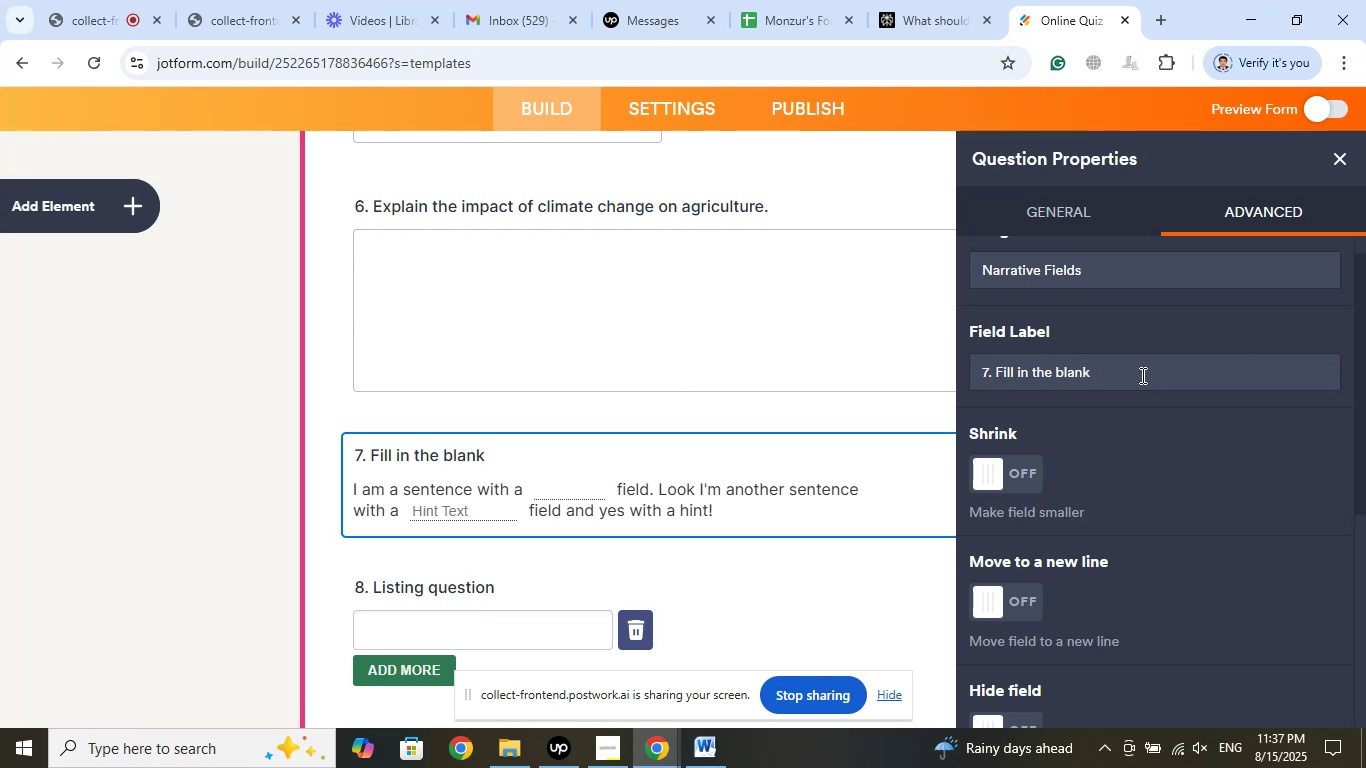 
scroll: coordinate [1194, 464], scroll_direction: down, amount: 6.0
 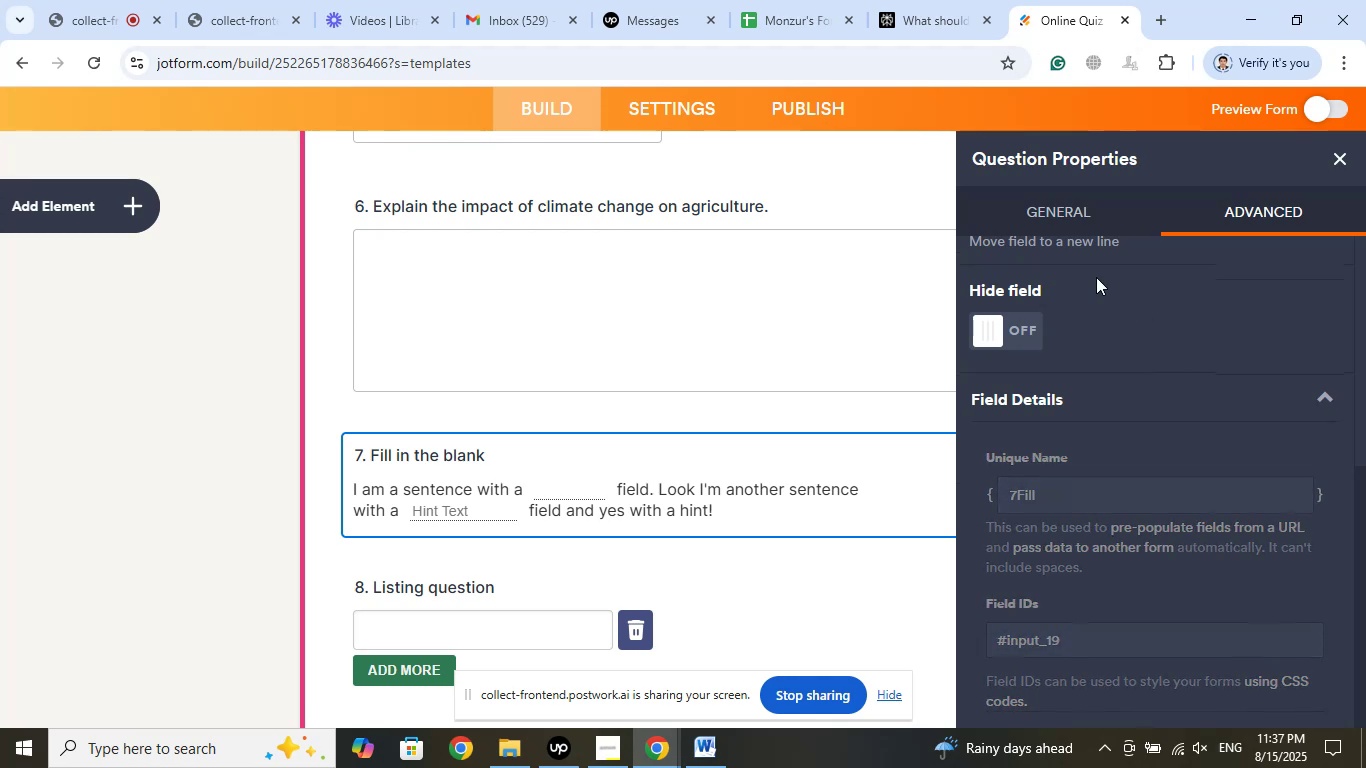 
left_click([1075, 213])
 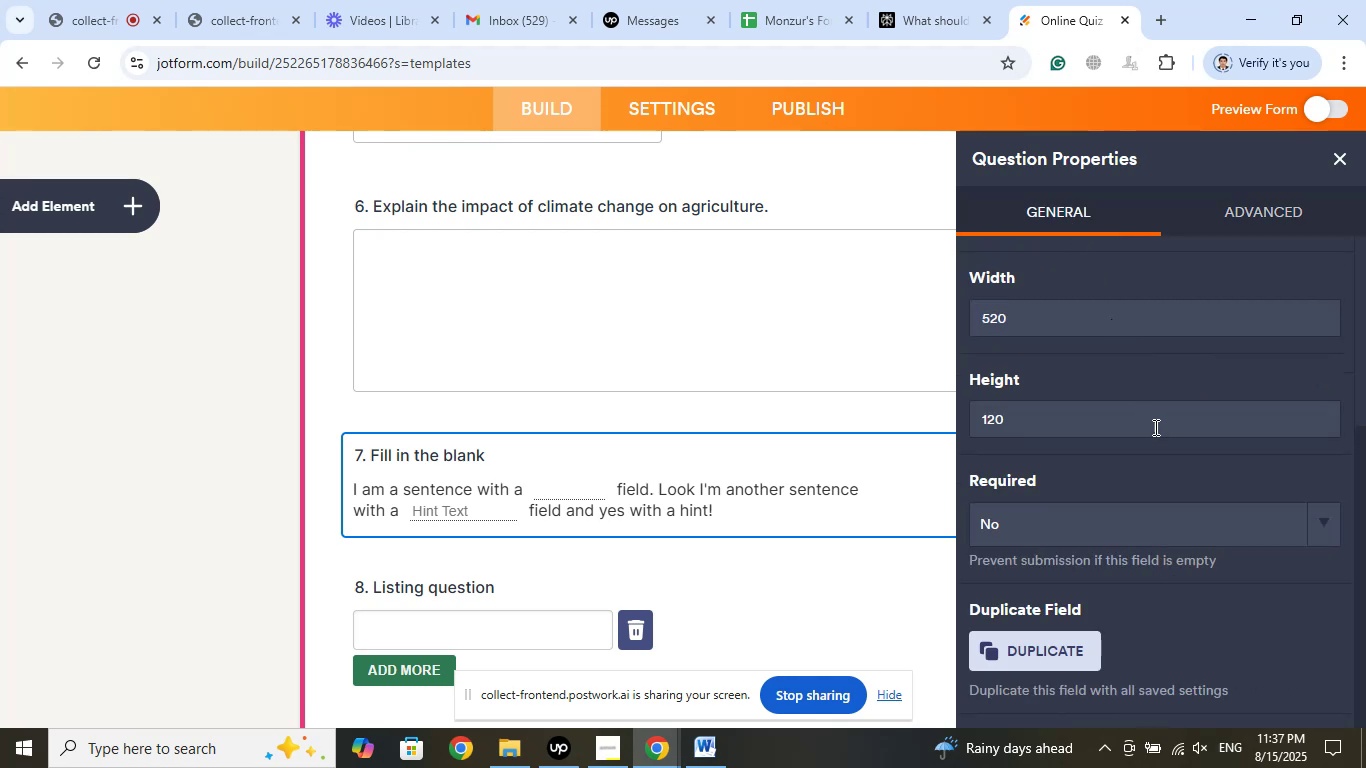 
scroll: coordinate [1241, 576], scroll_direction: down, amount: 3.0
 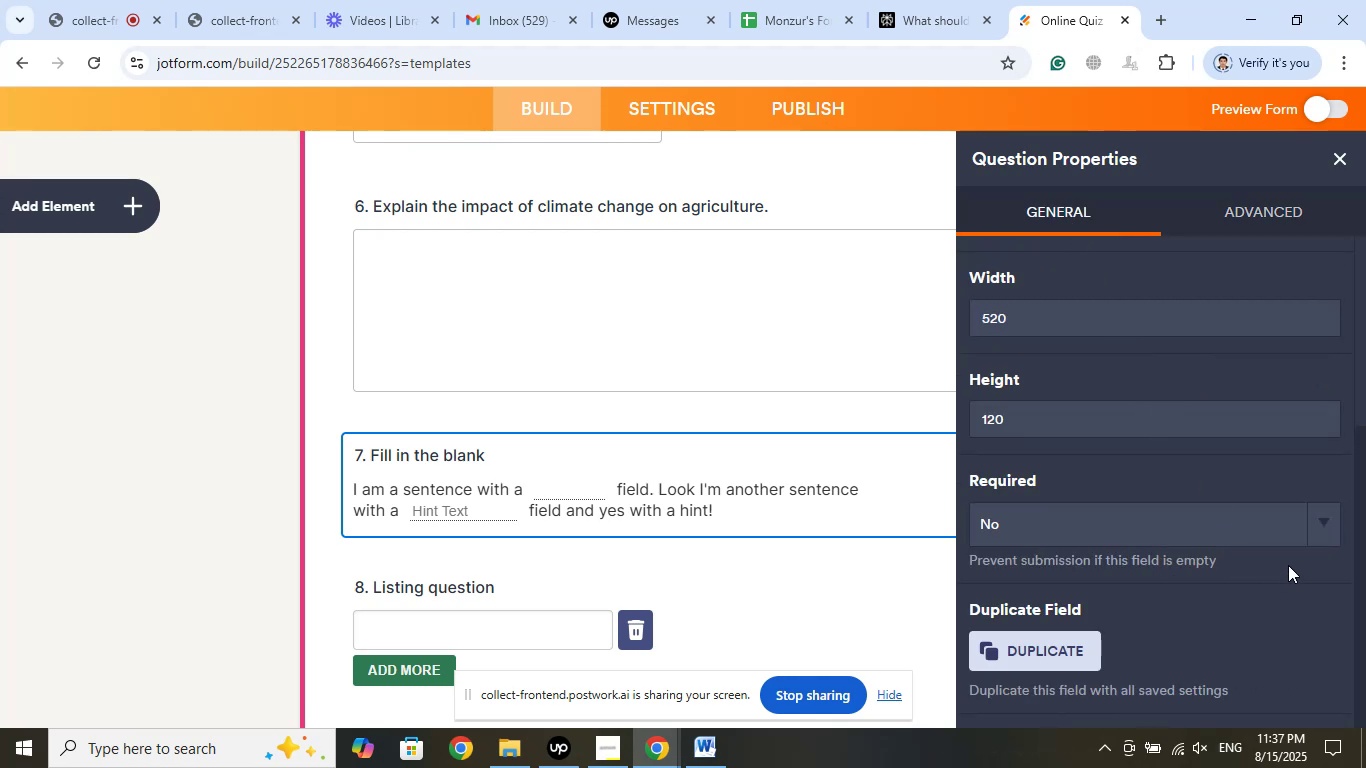 
scroll: coordinate [1198, 424], scroll_direction: up, amount: 6.0
 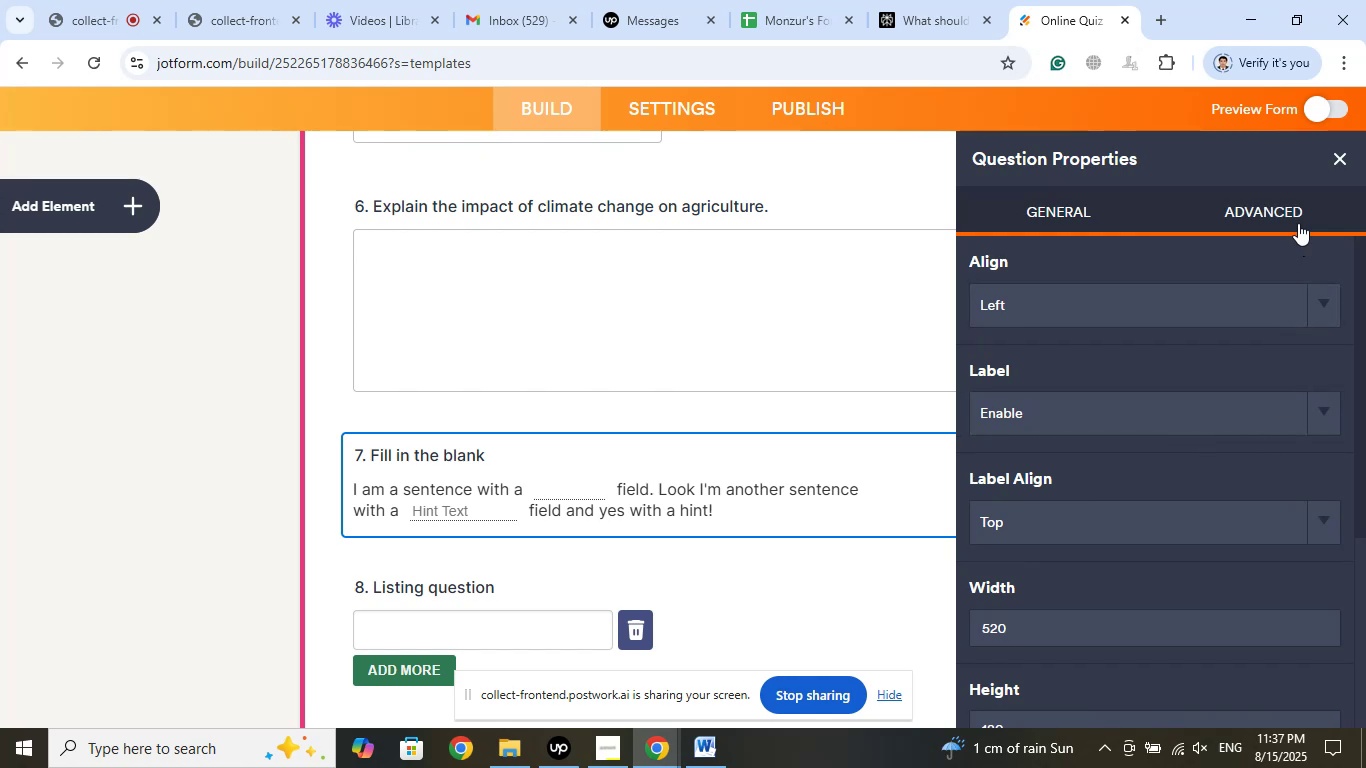 
left_click([1288, 204])
 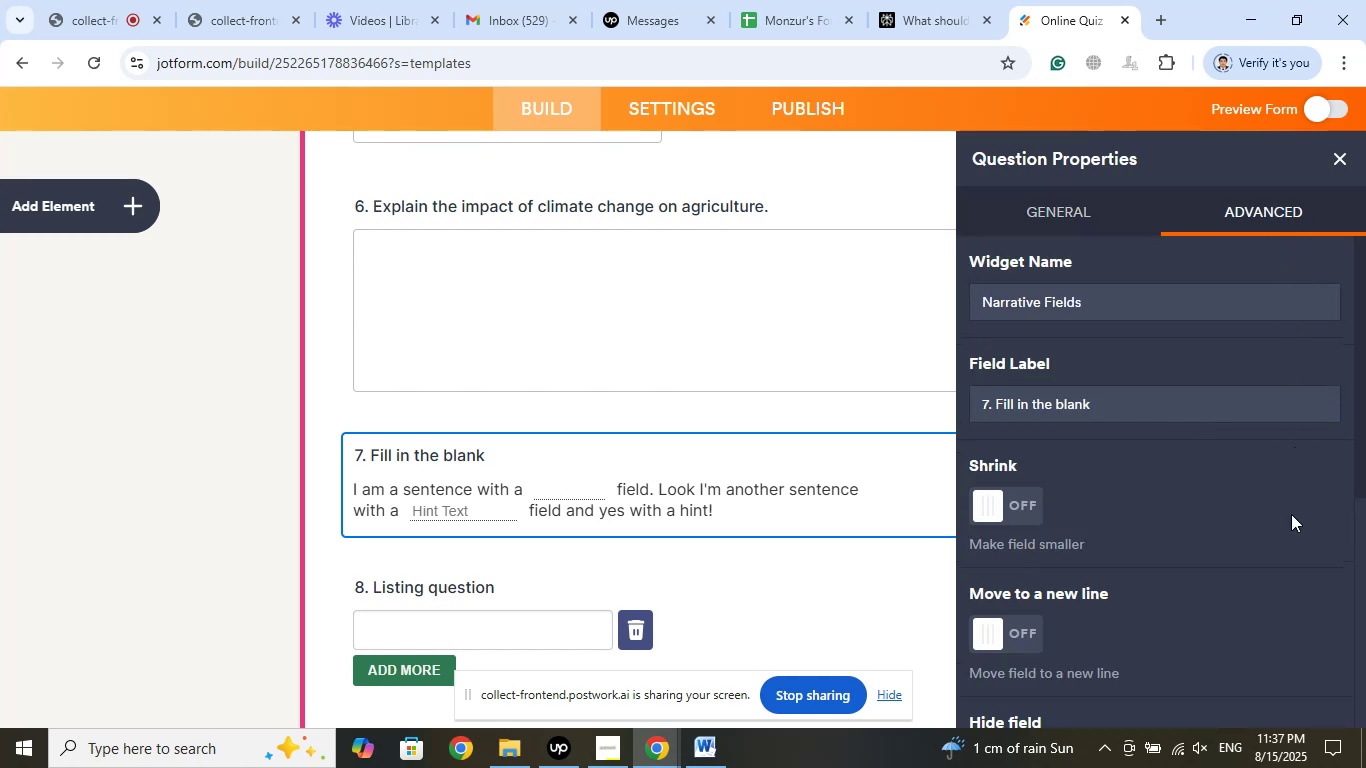 
wait(11.98)
 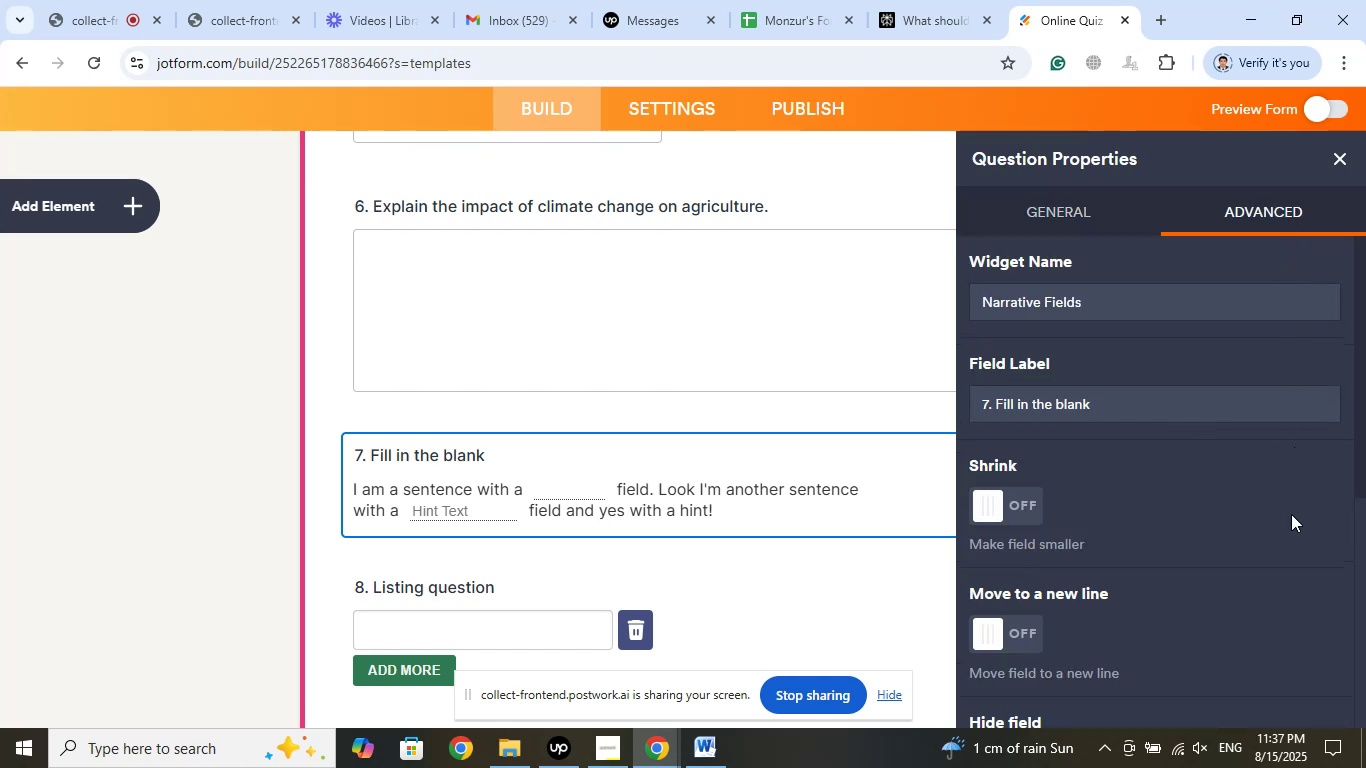 
left_click([757, 493])
 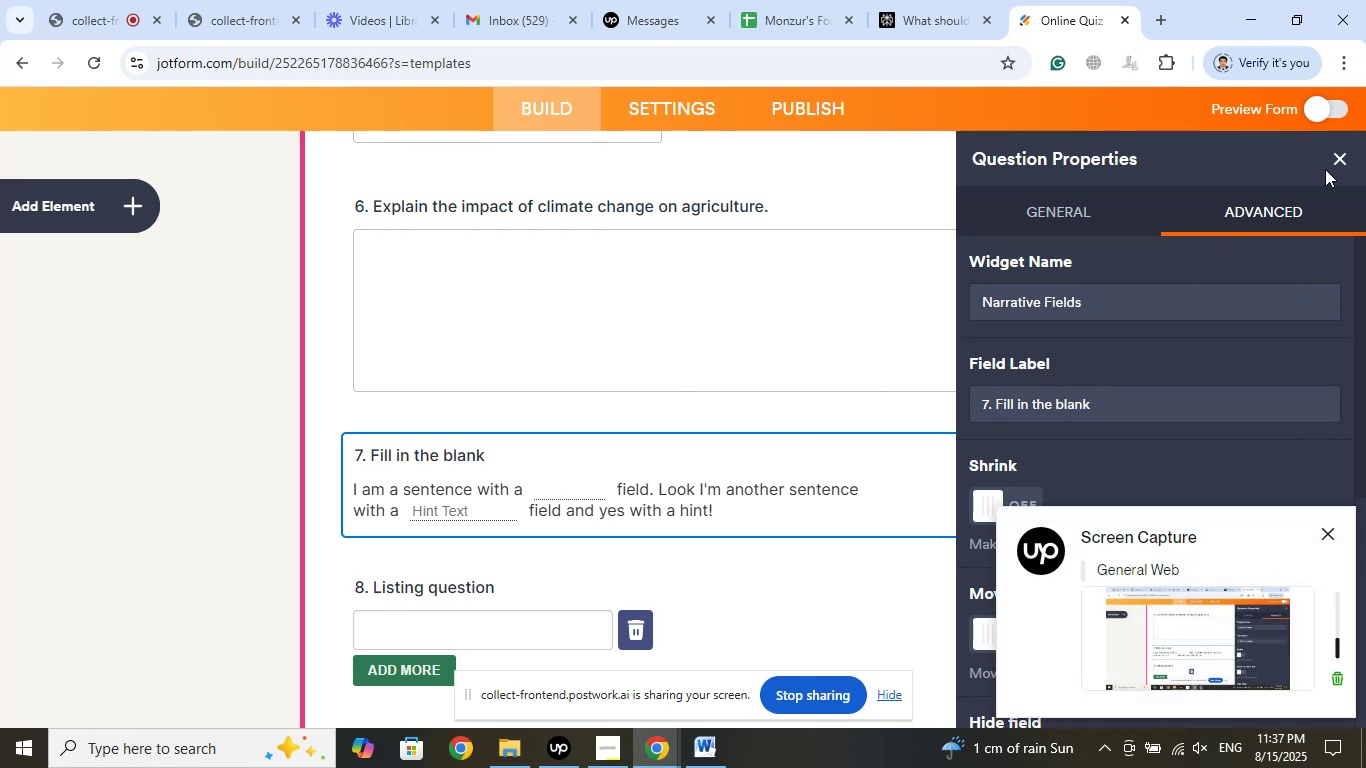 
left_click([1343, 163])
 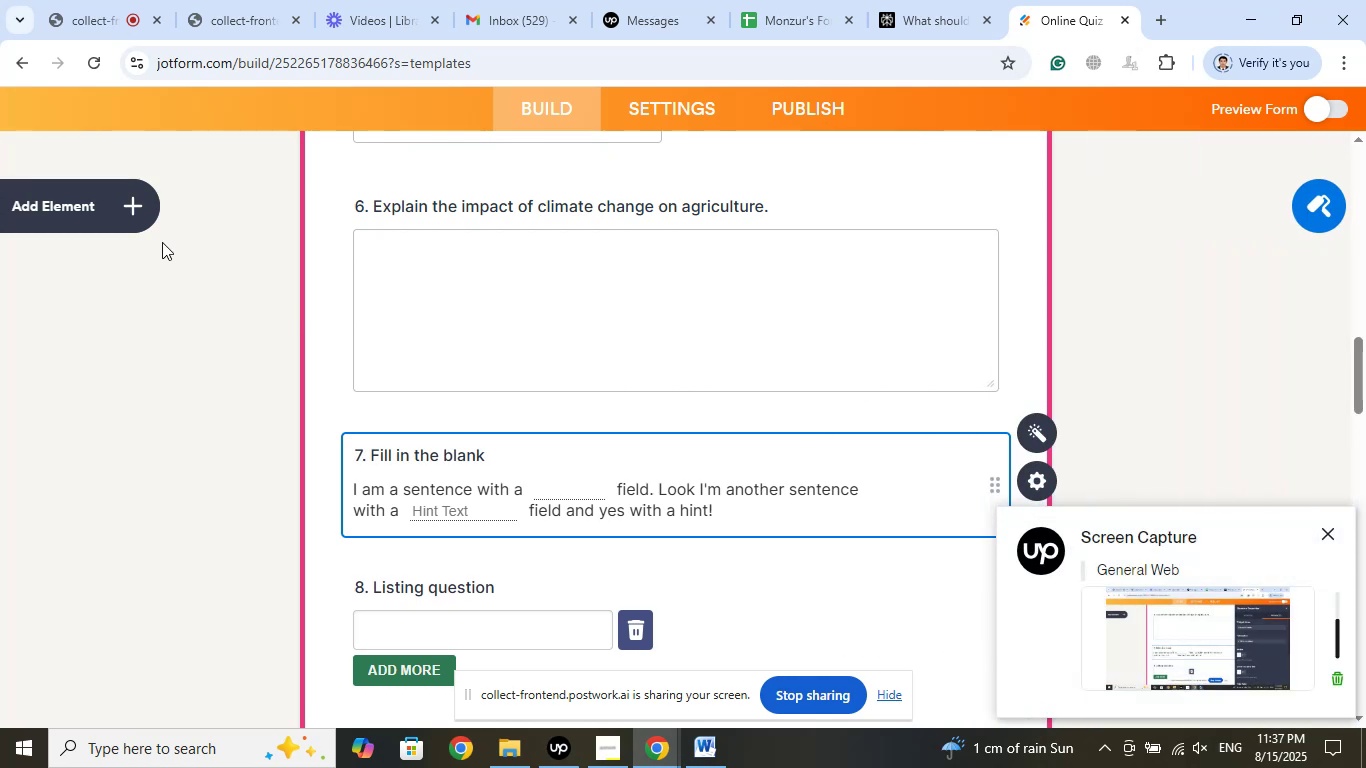 
left_click([133, 192])
 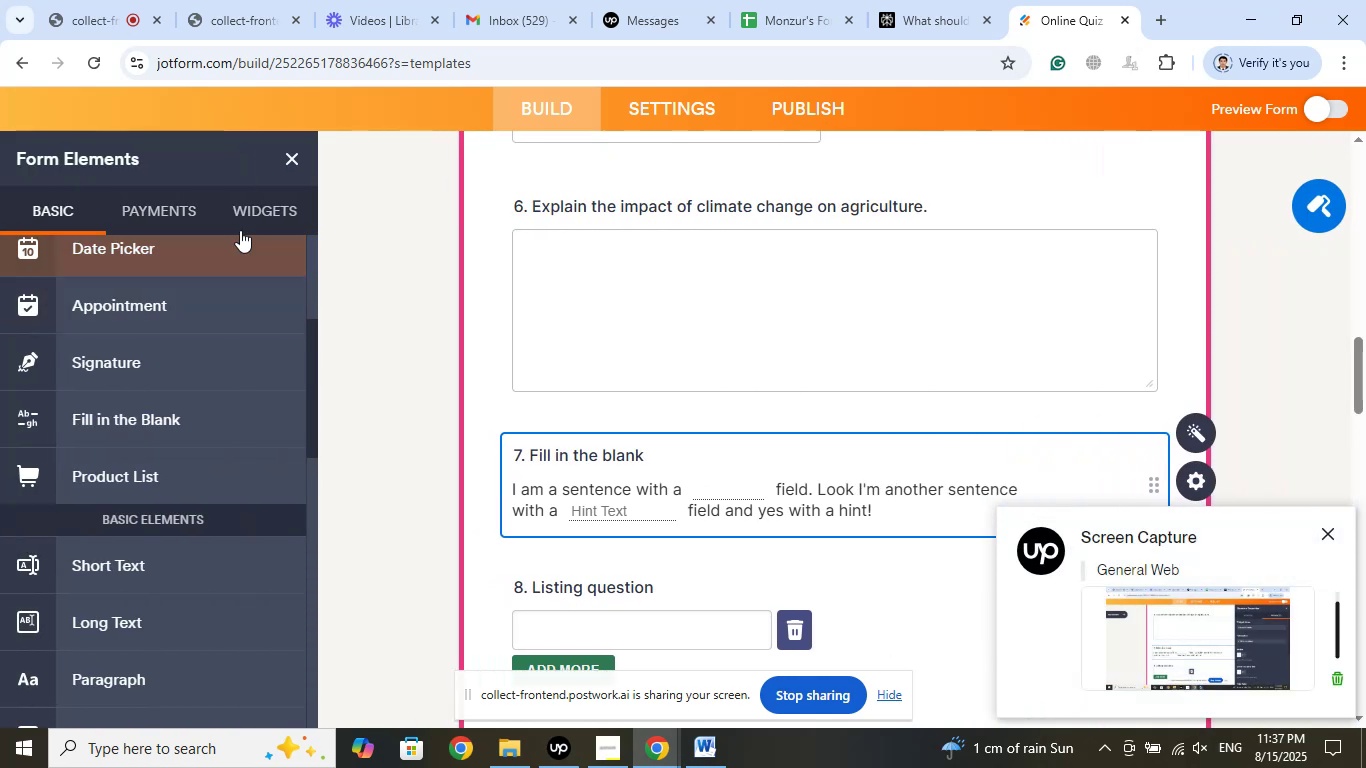 
left_click([247, 214])
 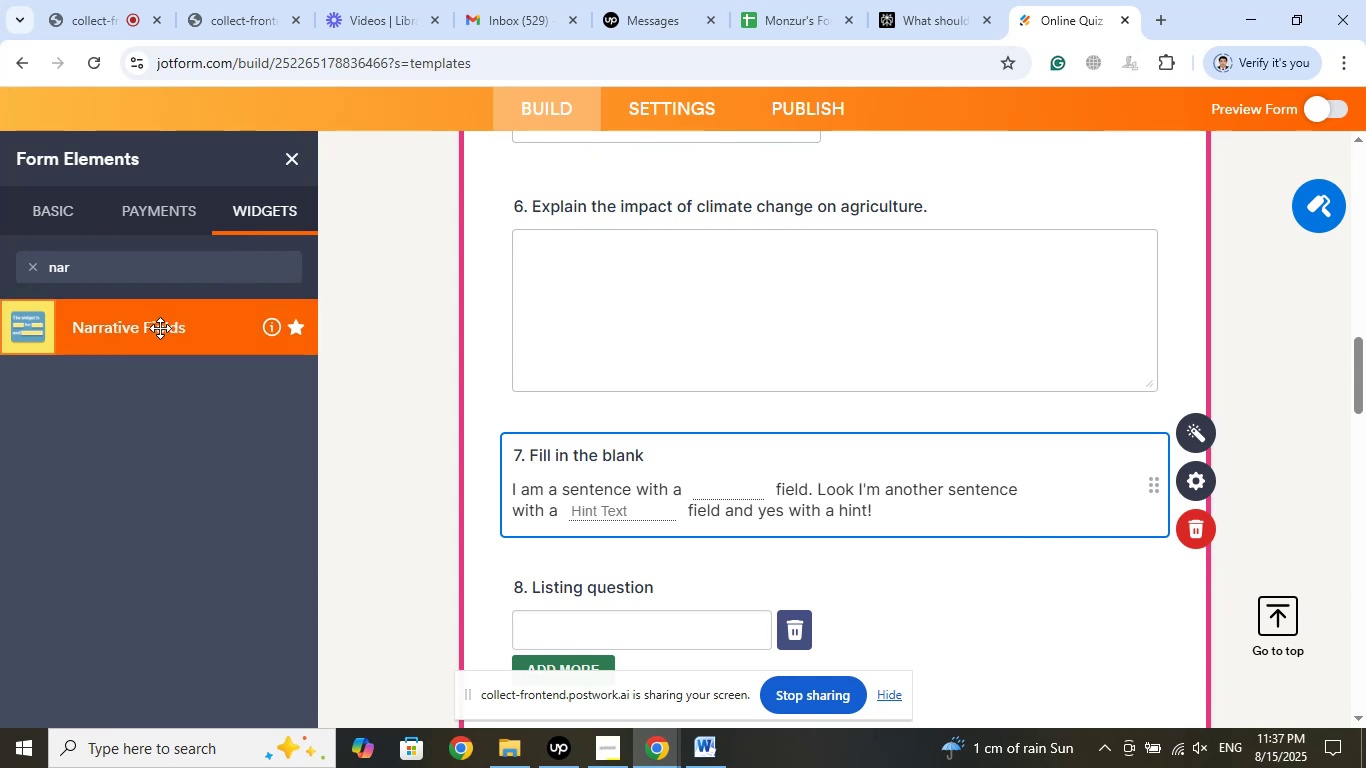 
left_click([160, 328])
 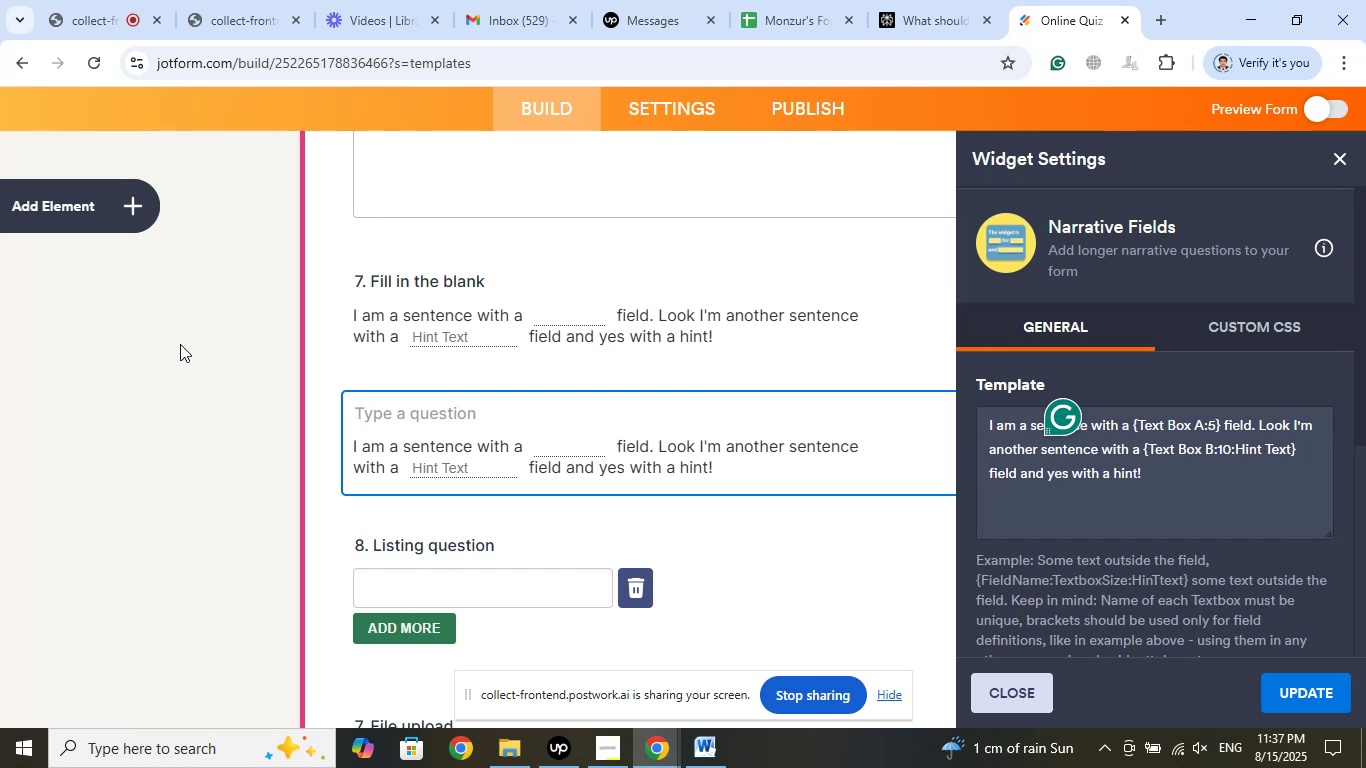 
wait(14.56)
 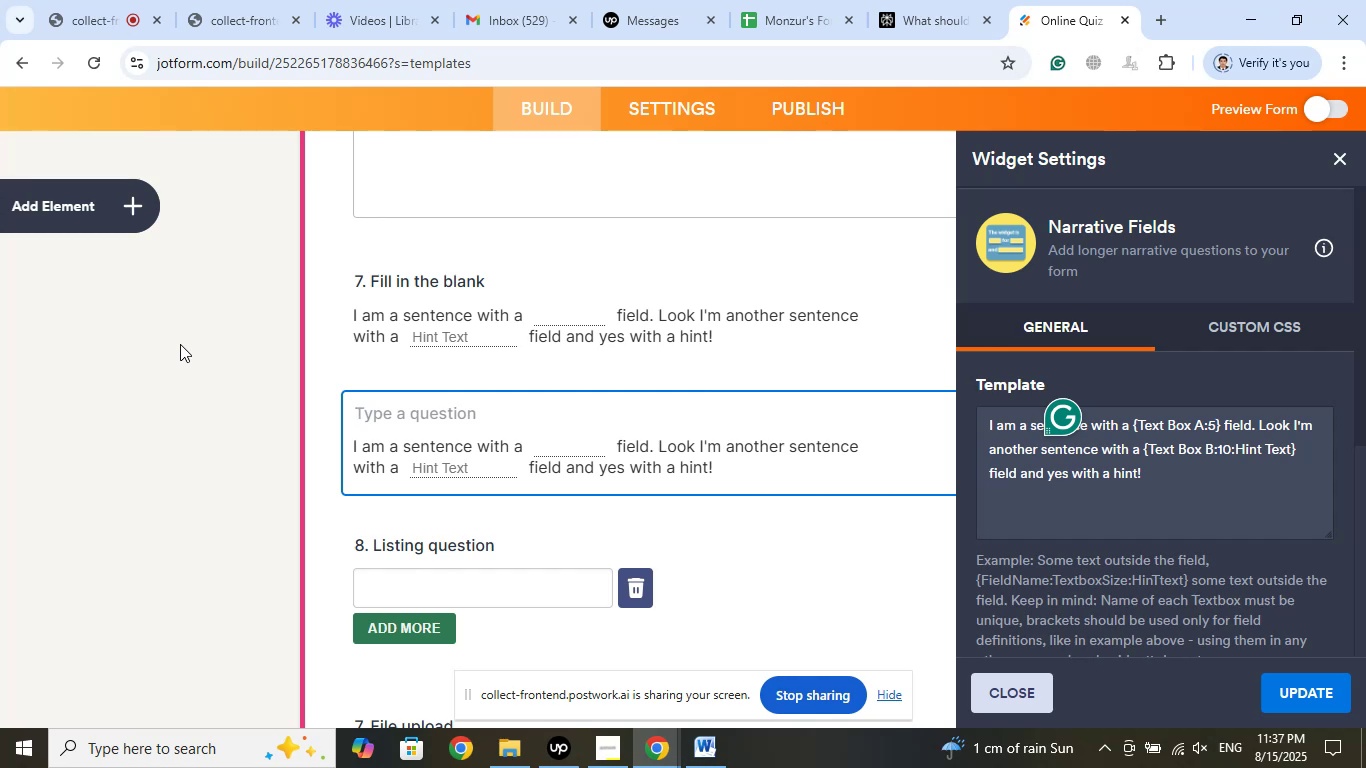 
left_click([966, 0])
 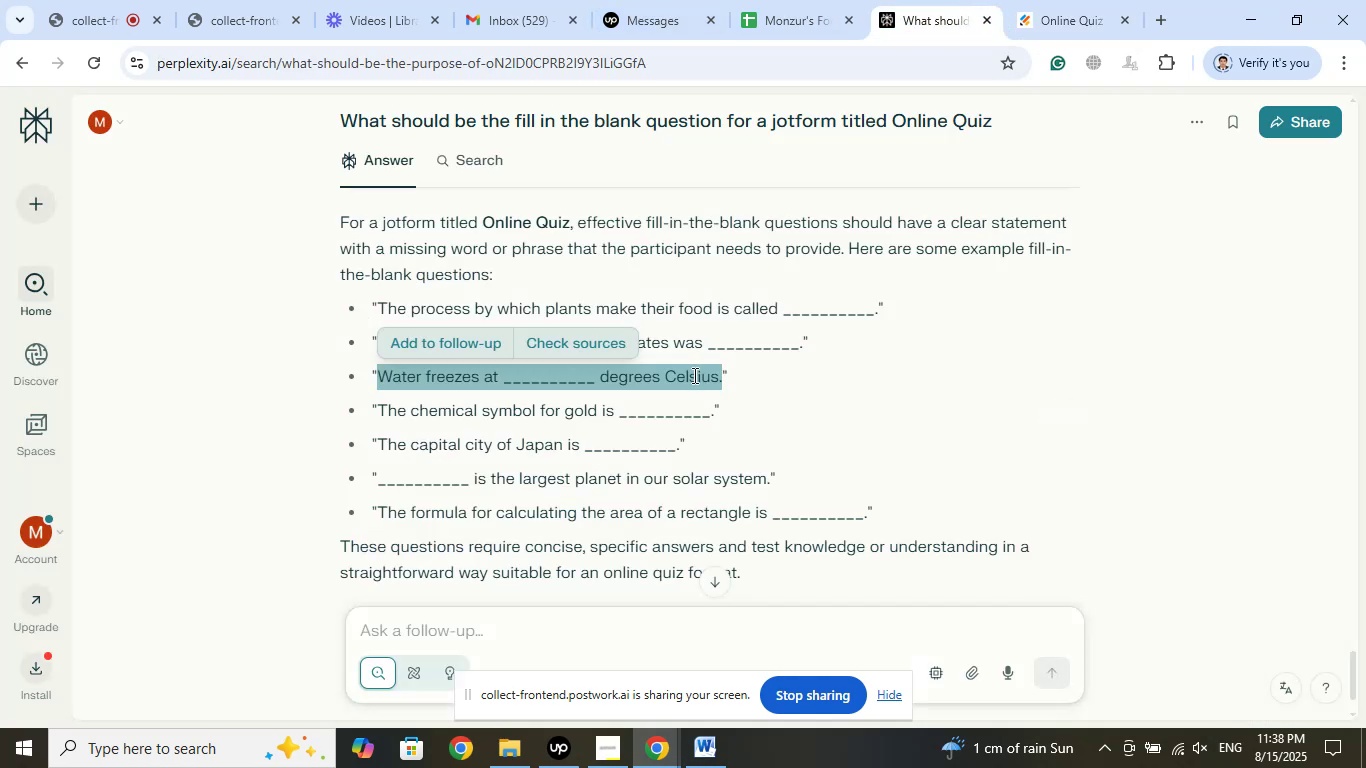 
right_click([693, 375])
 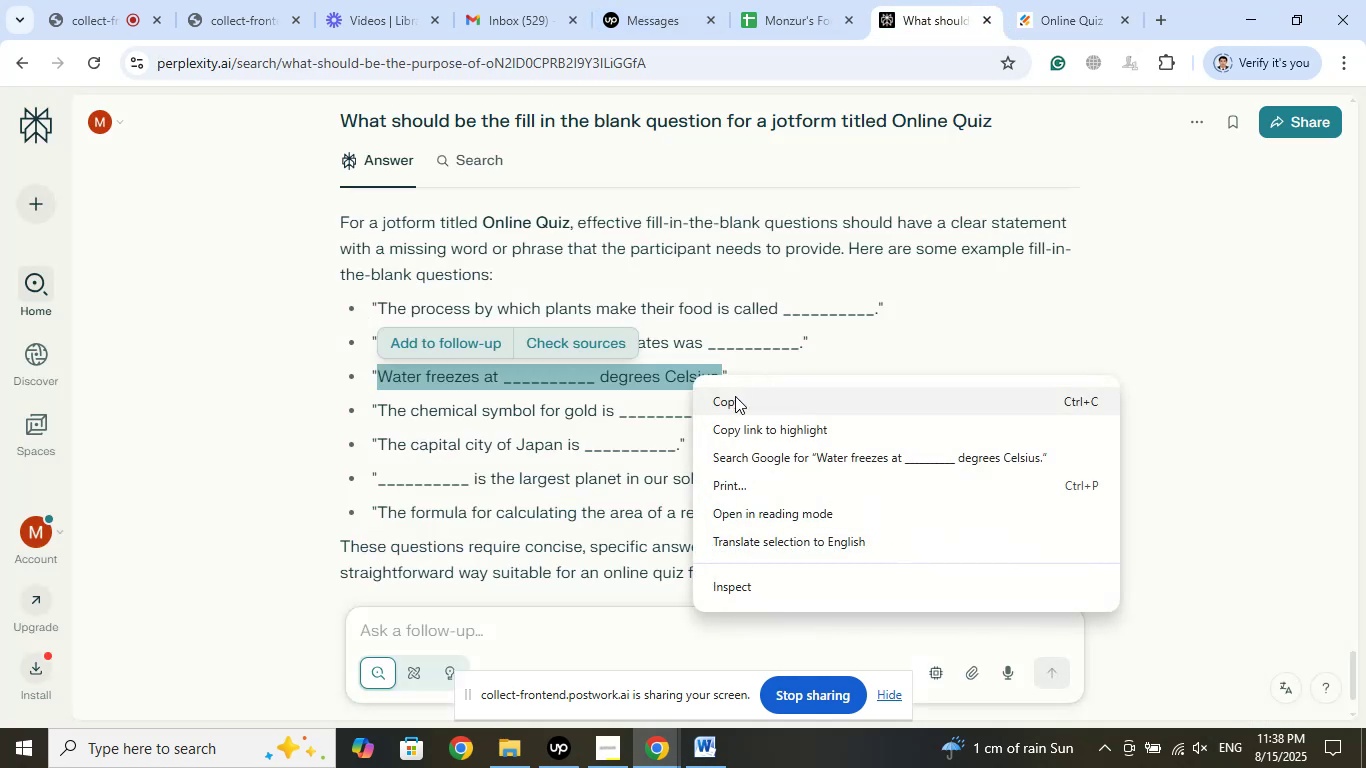 
left_click_drag(start_coordinate=[862, 269], to_coordinate=[1060, 0])
 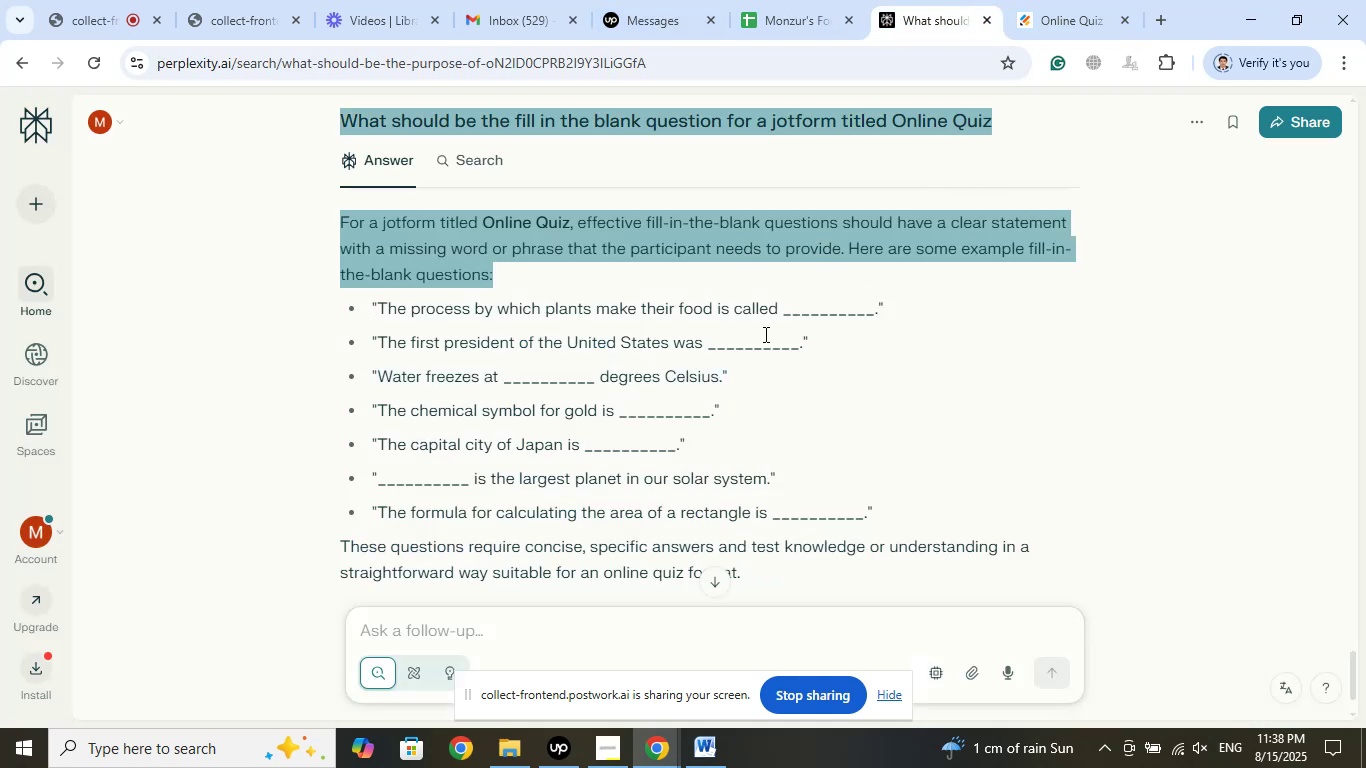 
left_click([656, 331])
 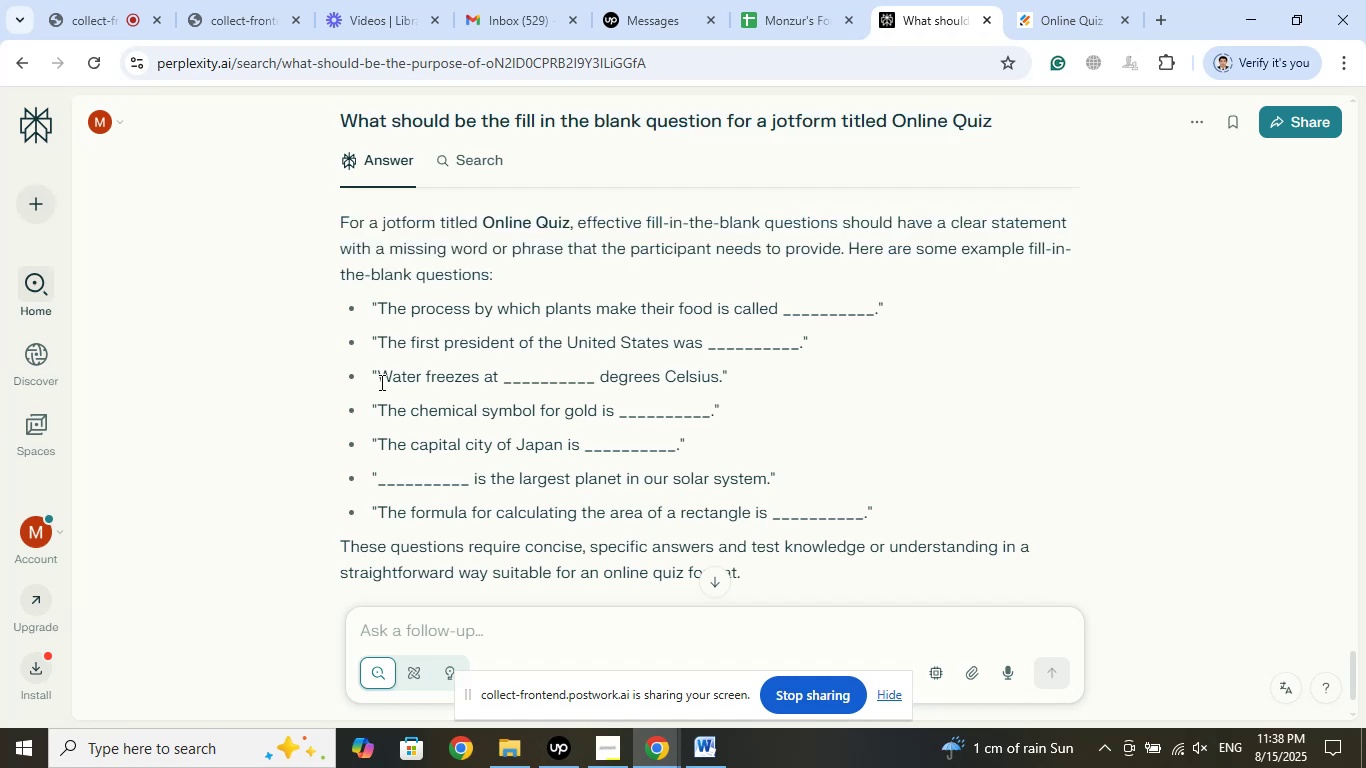 
left_click_drag(start_coordinate=[380, 382], to_coordinate=[722, 378])
 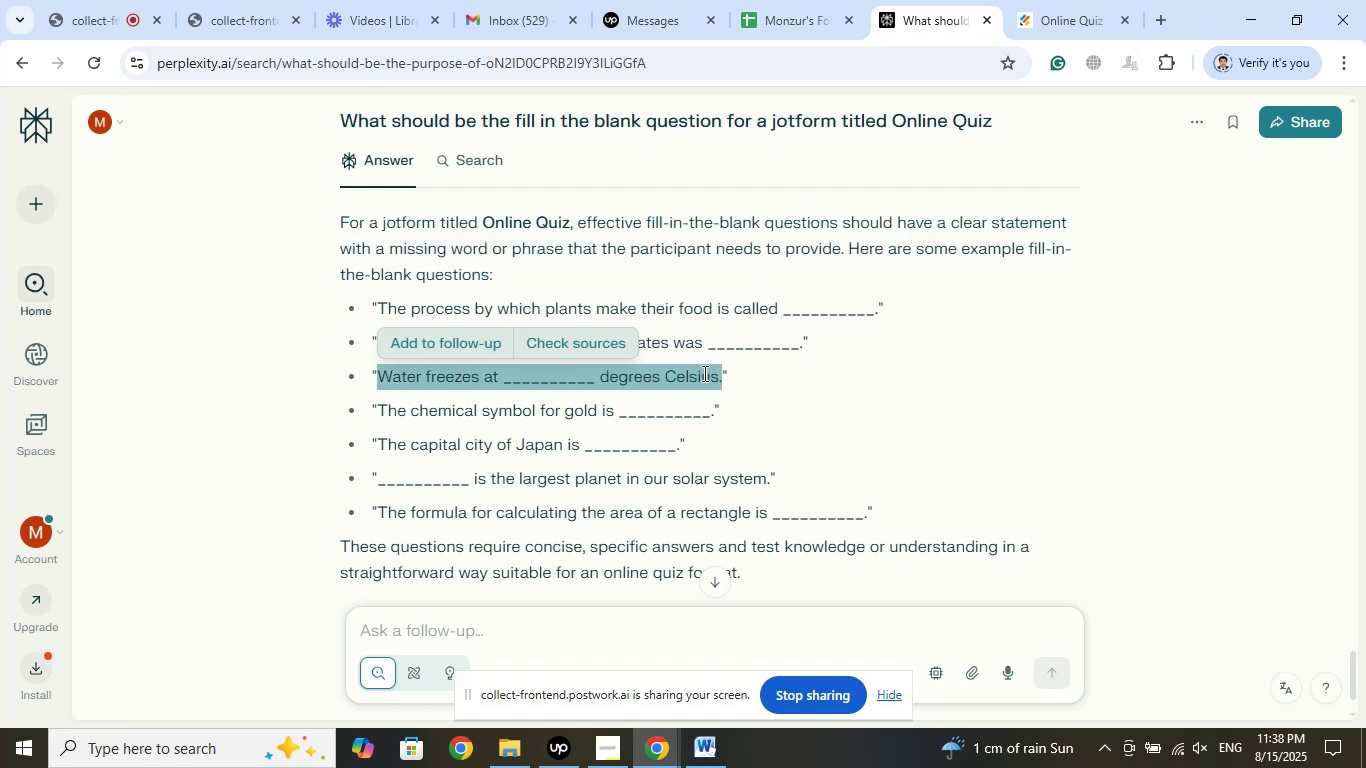 
right_click([703, 373])
 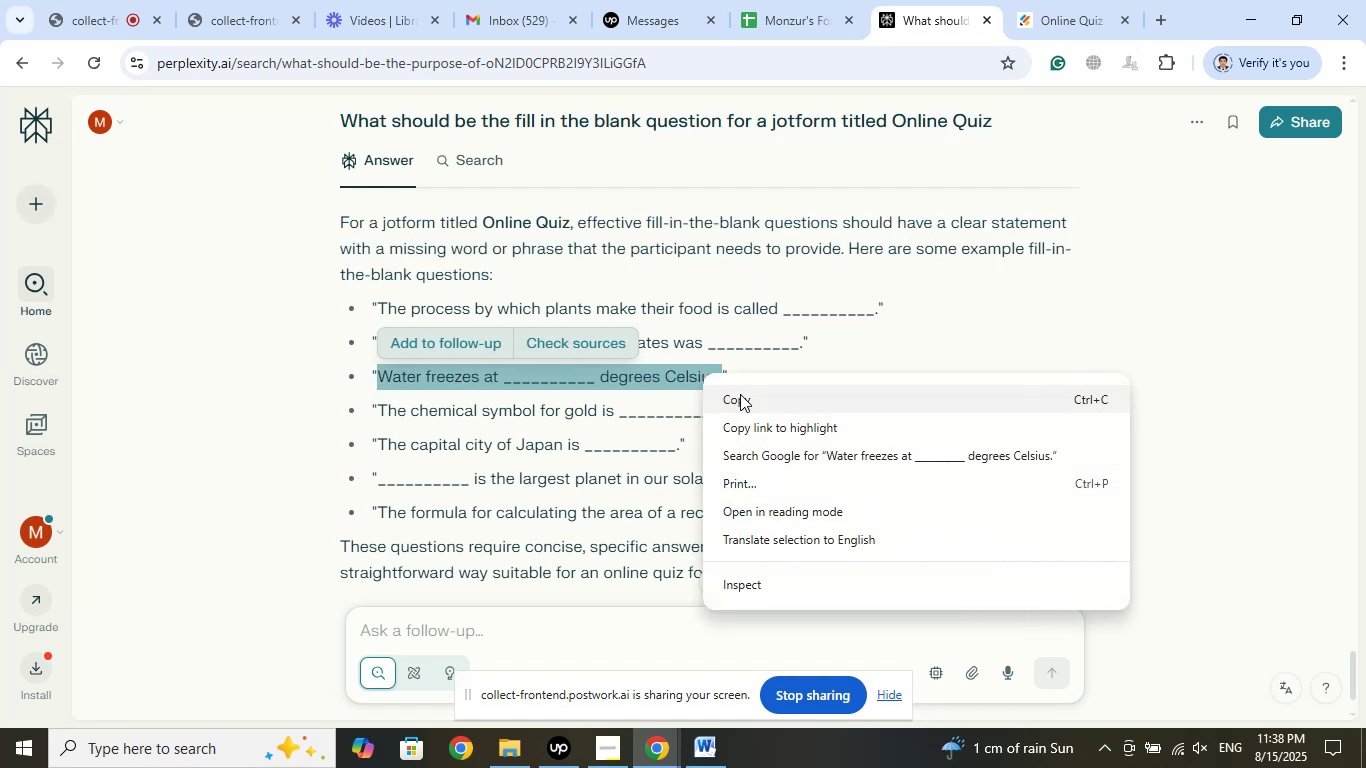 
left_click([740, 394])
 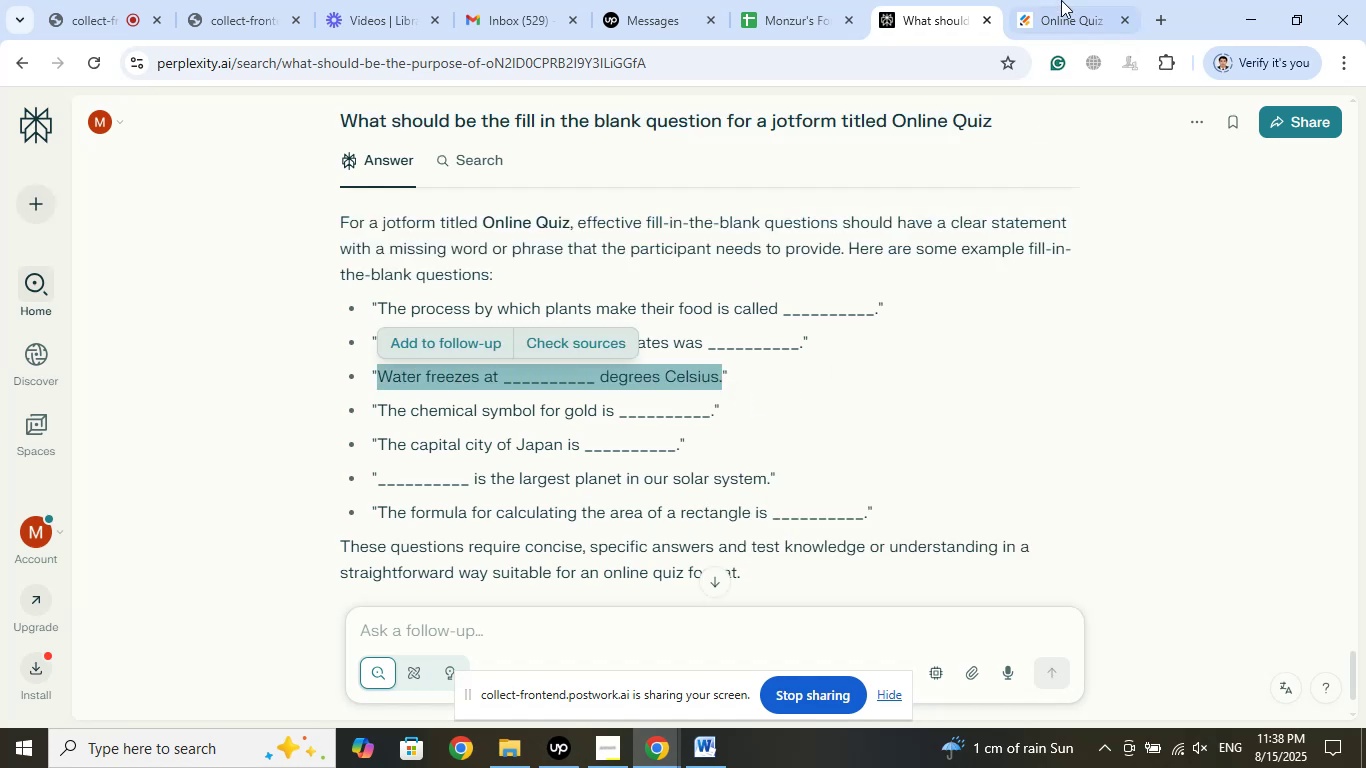 
left_click([1061, 0])
 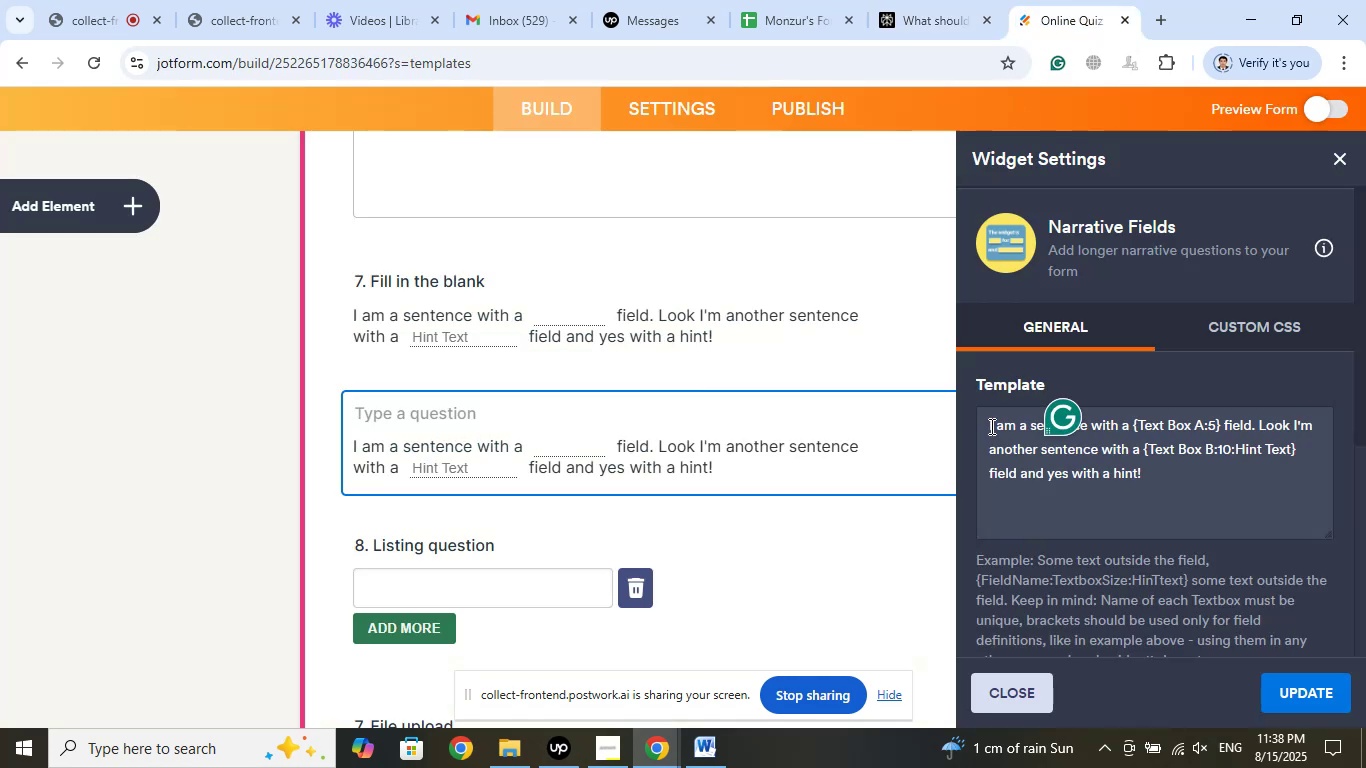 
left_click_drag(start_coordinate=[989, 422], to_coordinate=[1159, 475])
 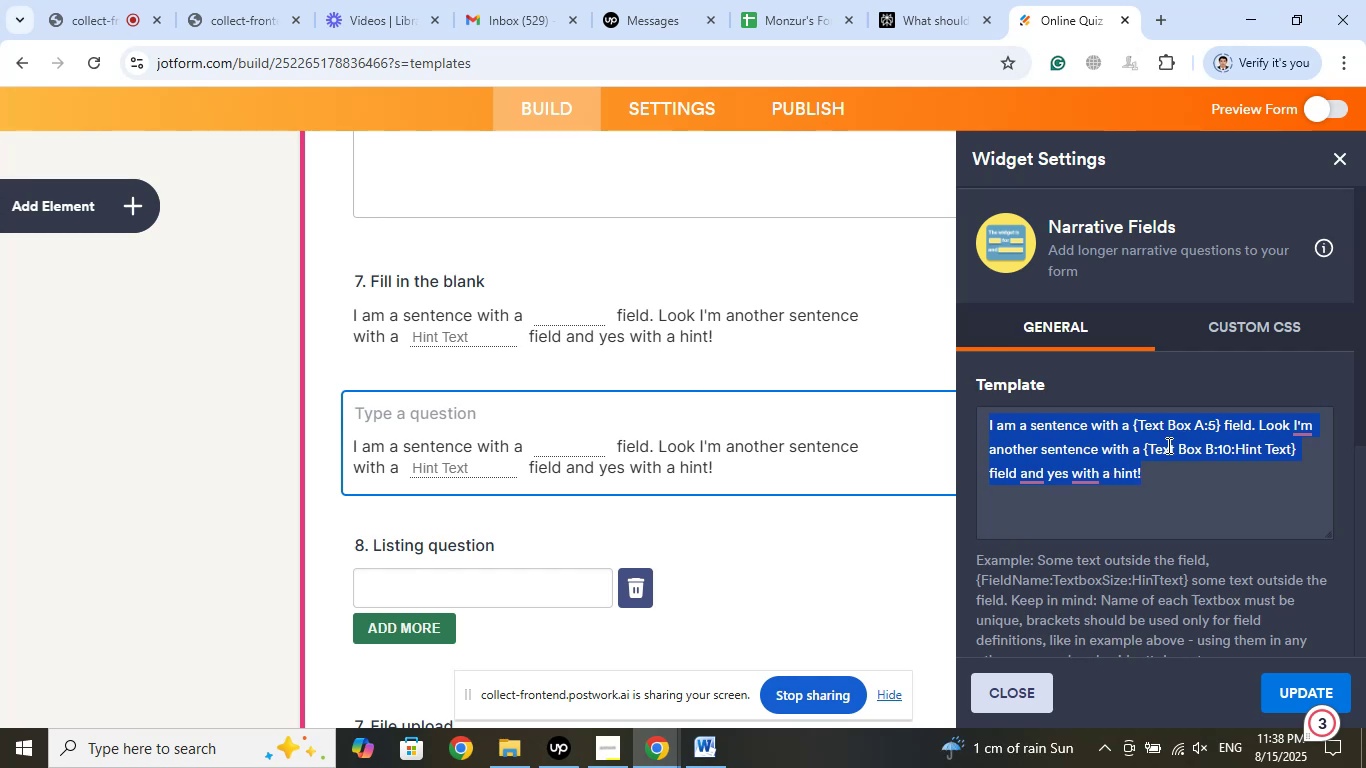 
wait(19.64)
 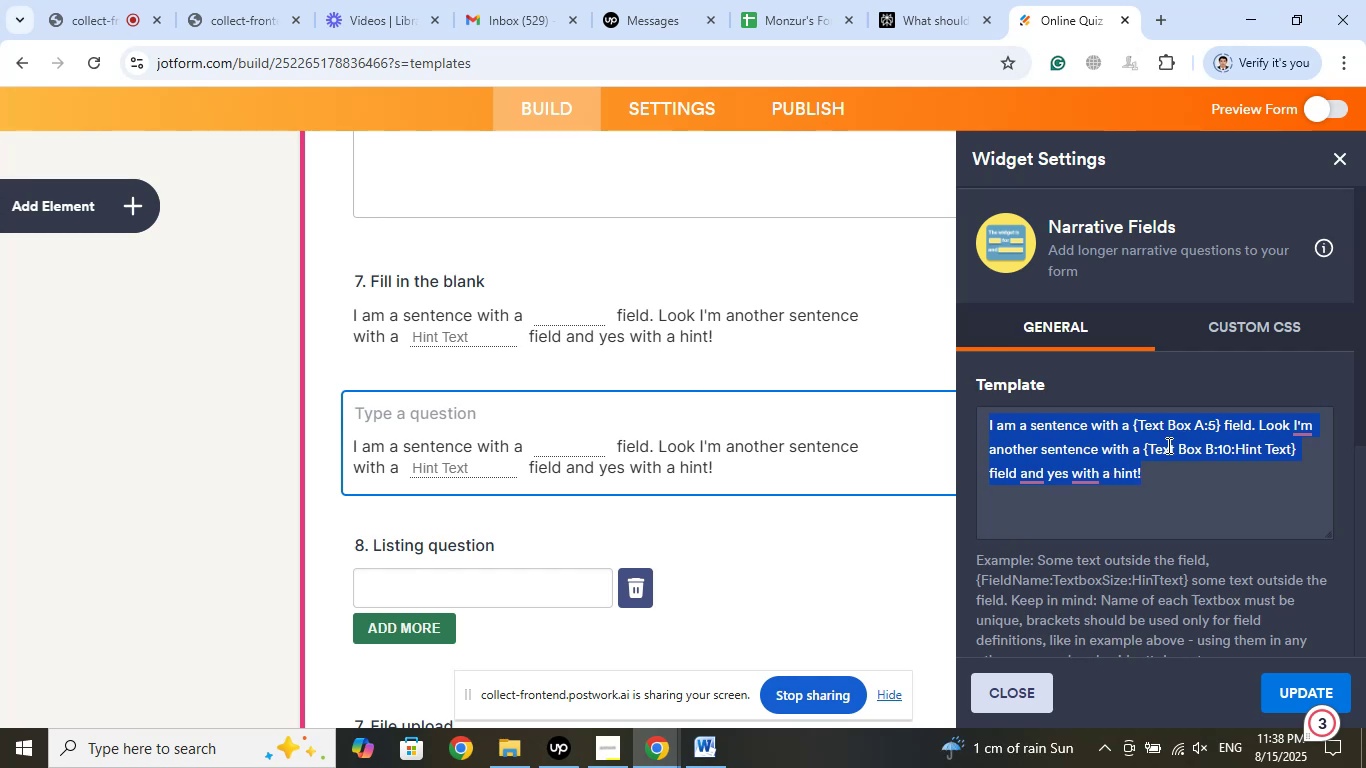 
left_click([1130, 416])
 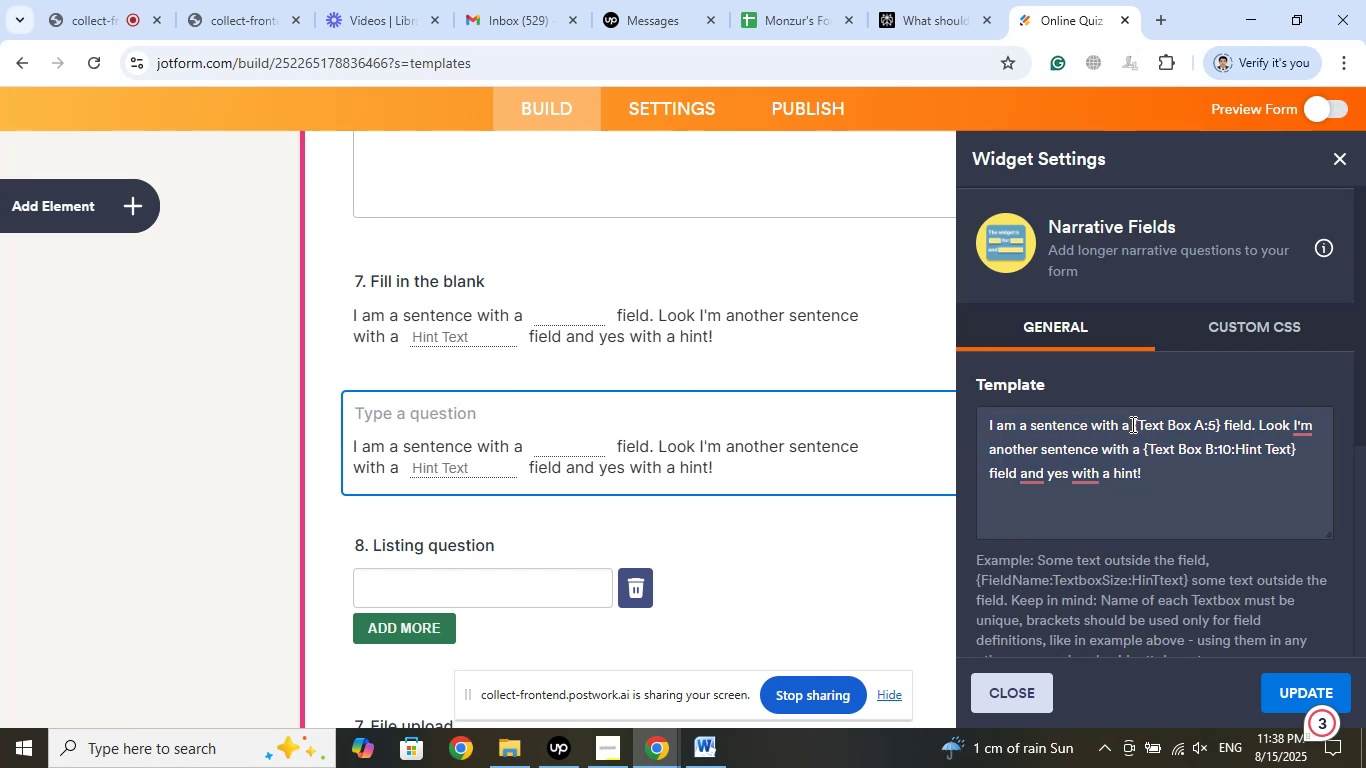 
left_click_drag(start_coordinate=[1131, 424], to_coordinate=[981, 426])
 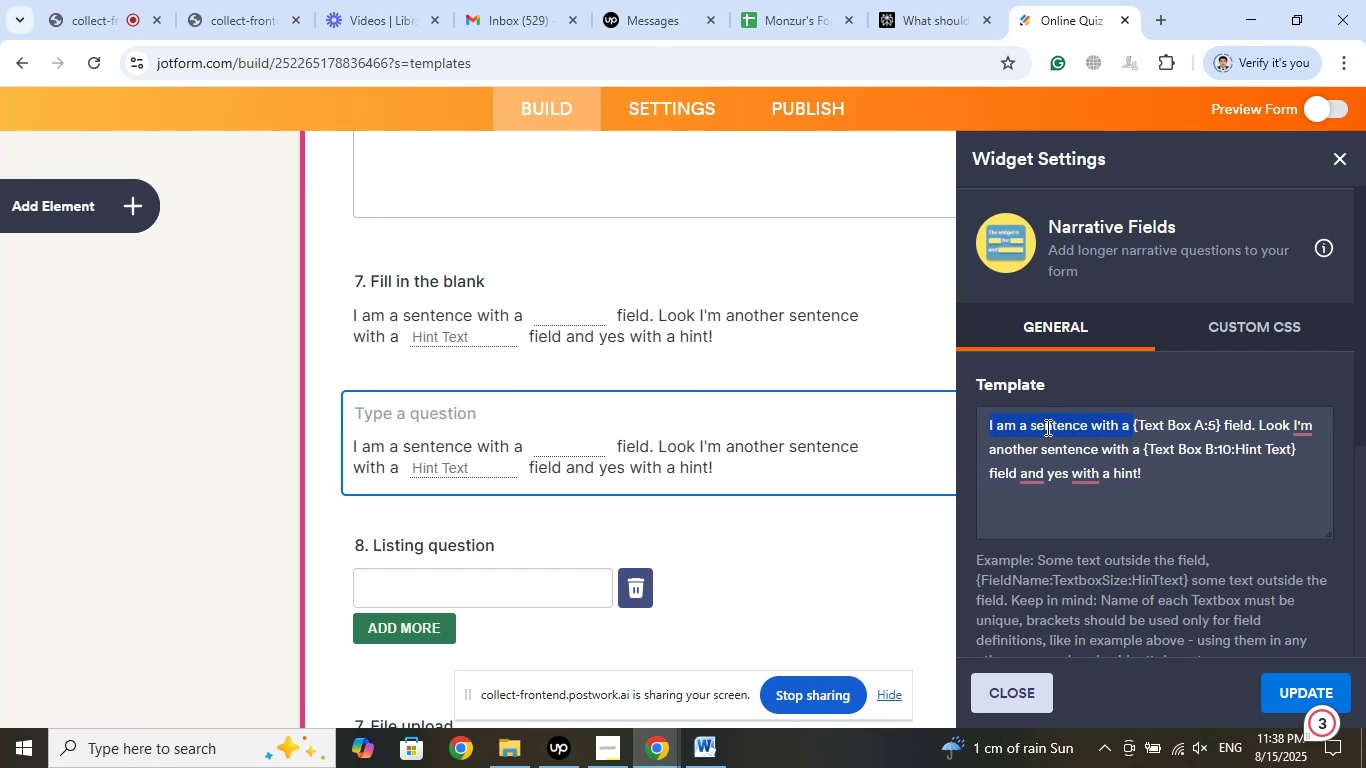 
right_click([1046, 427])
 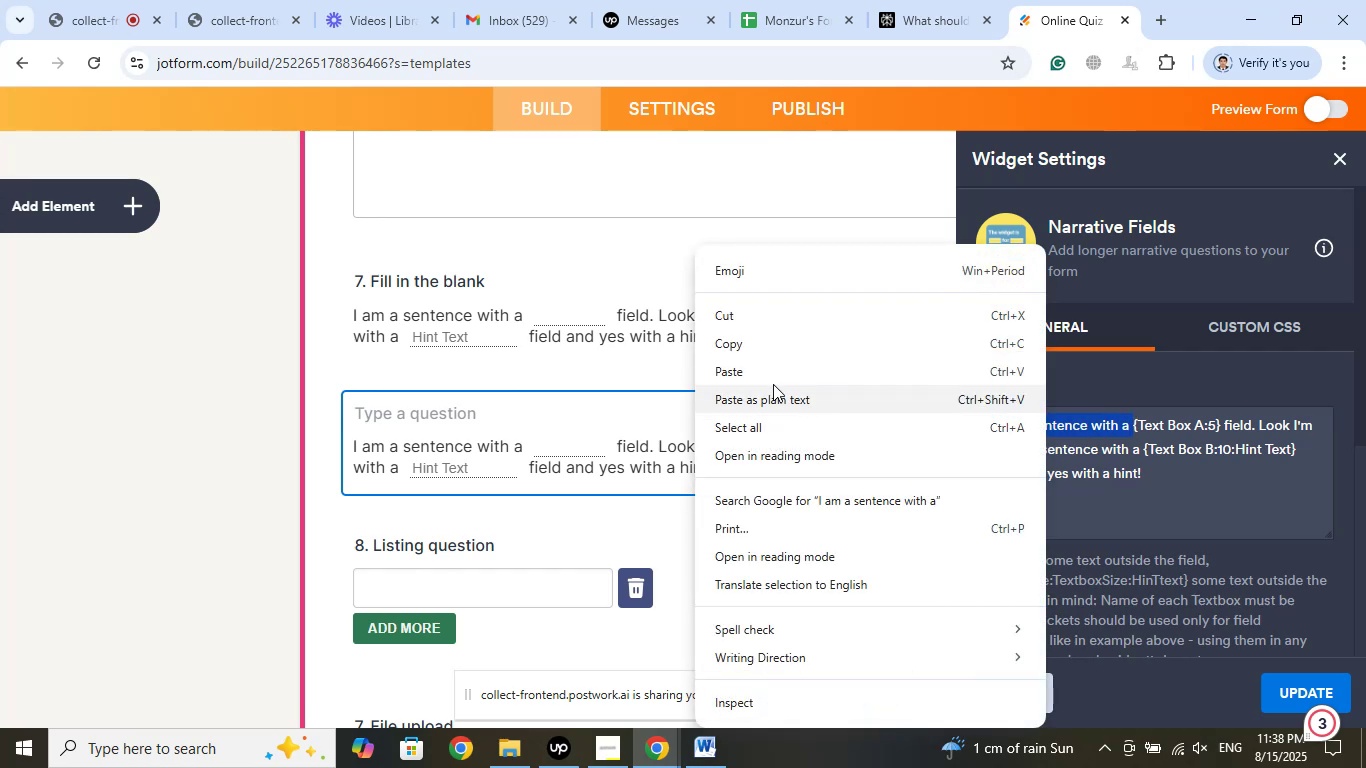 
left_click([766, 377])
 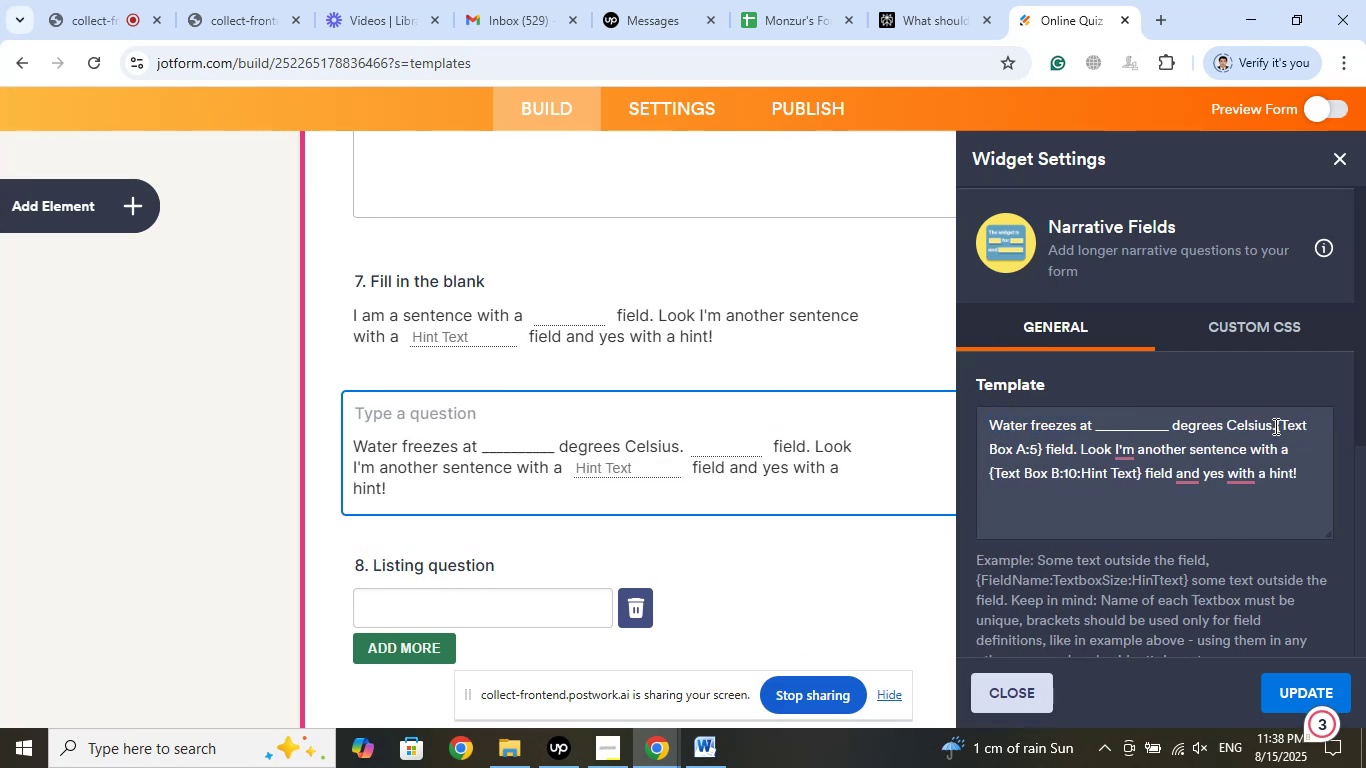 
wait(6.54)
 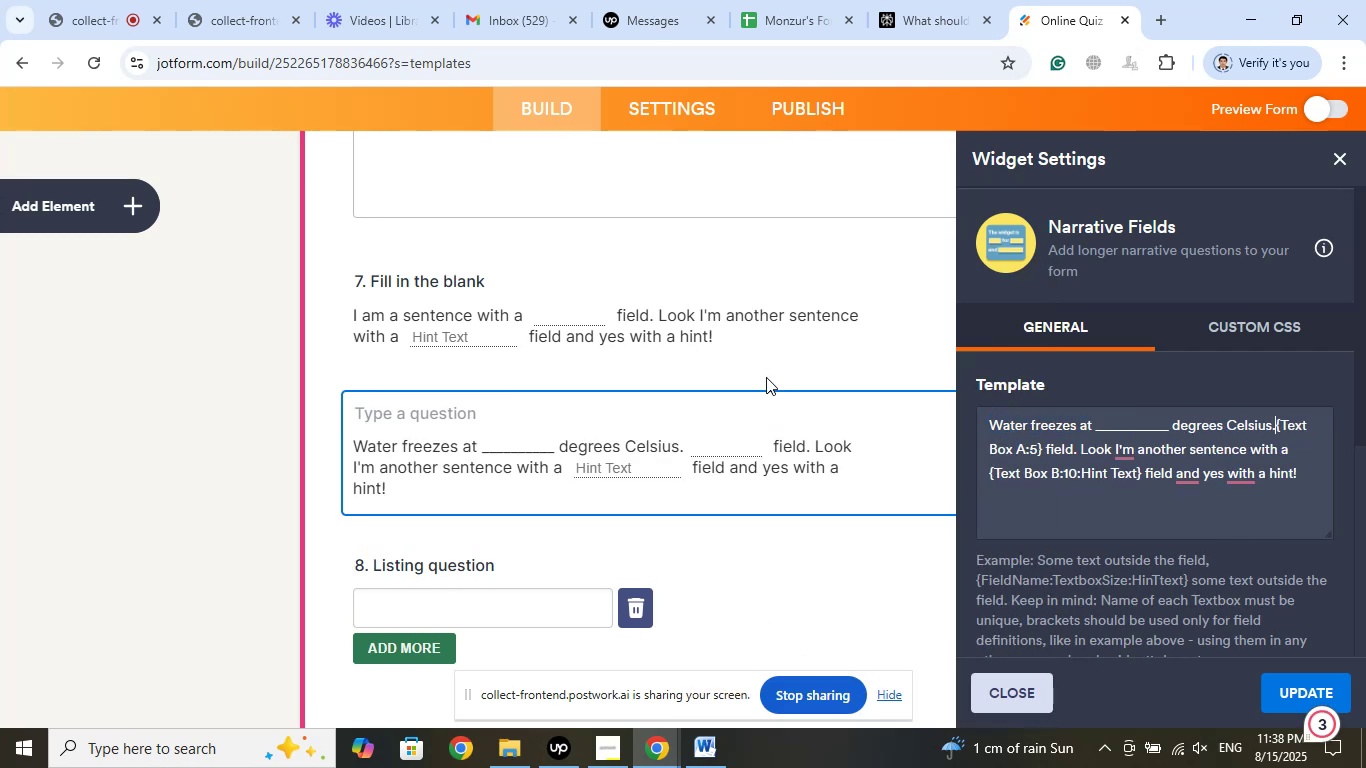 
left_click_drag(start_coordinate=[1277, 424], to_coordinate=[1094, 420])
 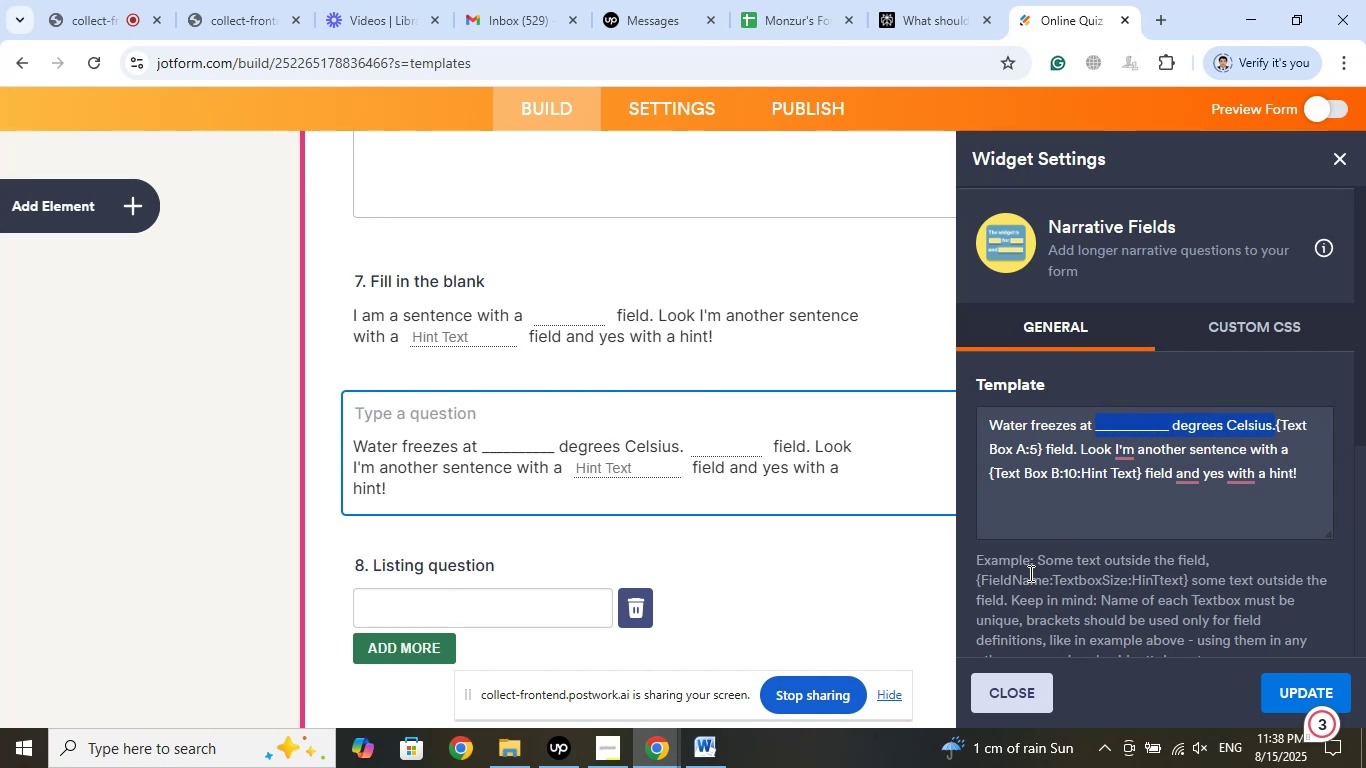 
key(Delete)
 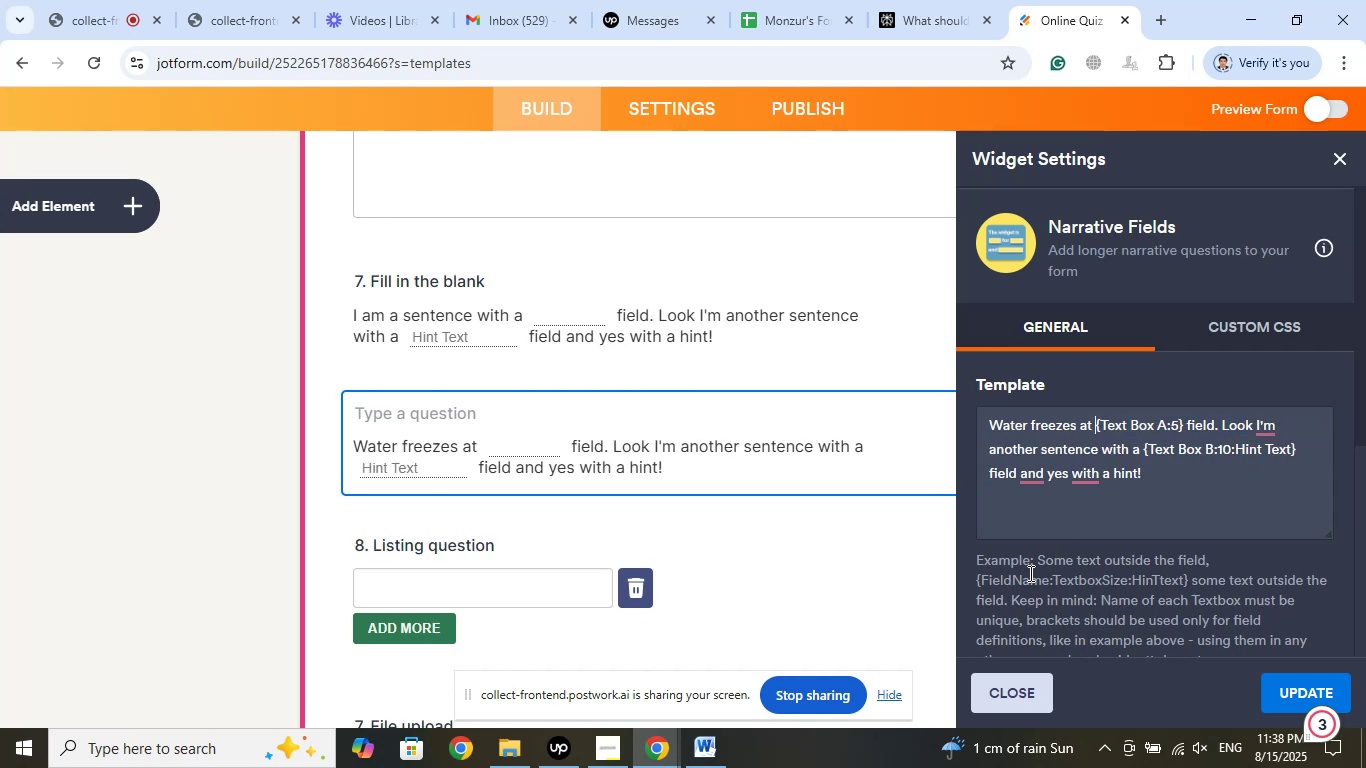 
wait(6.08)
 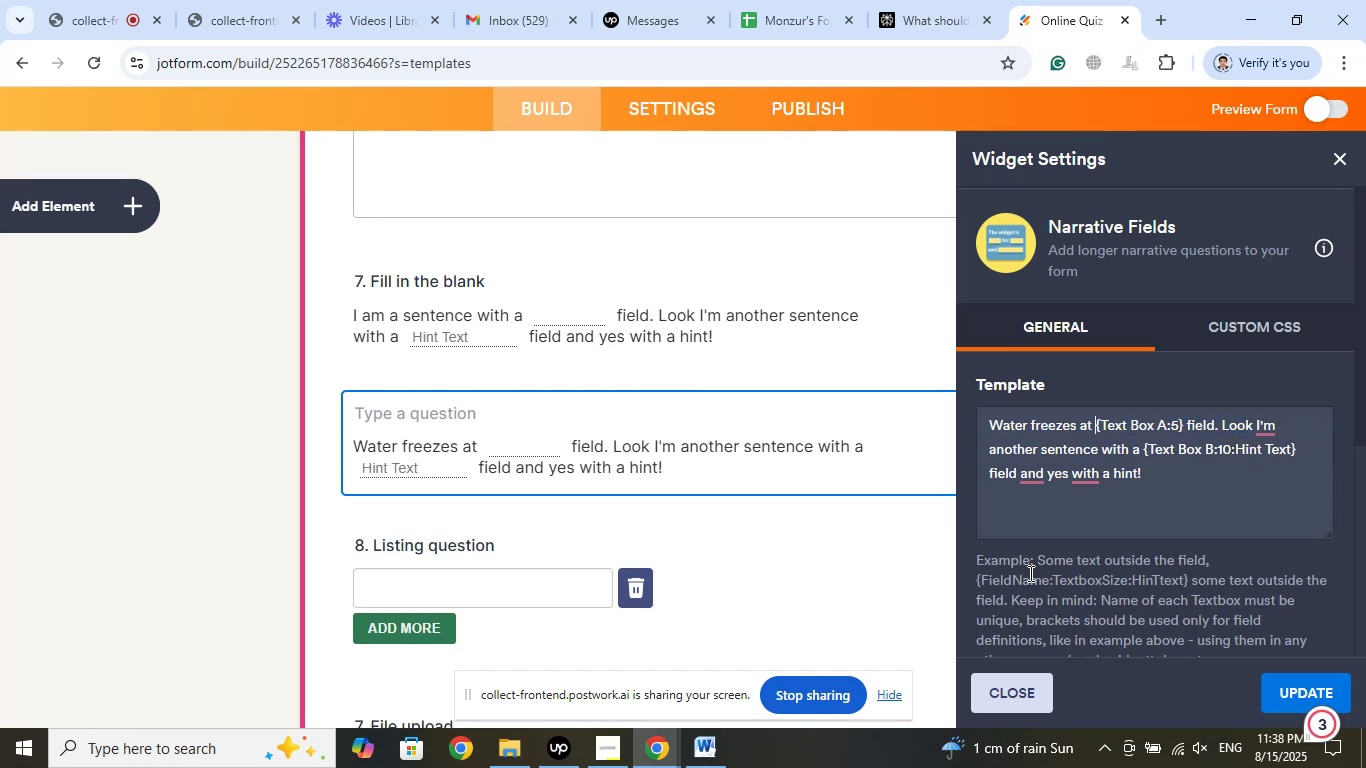 
key(Backspace)
 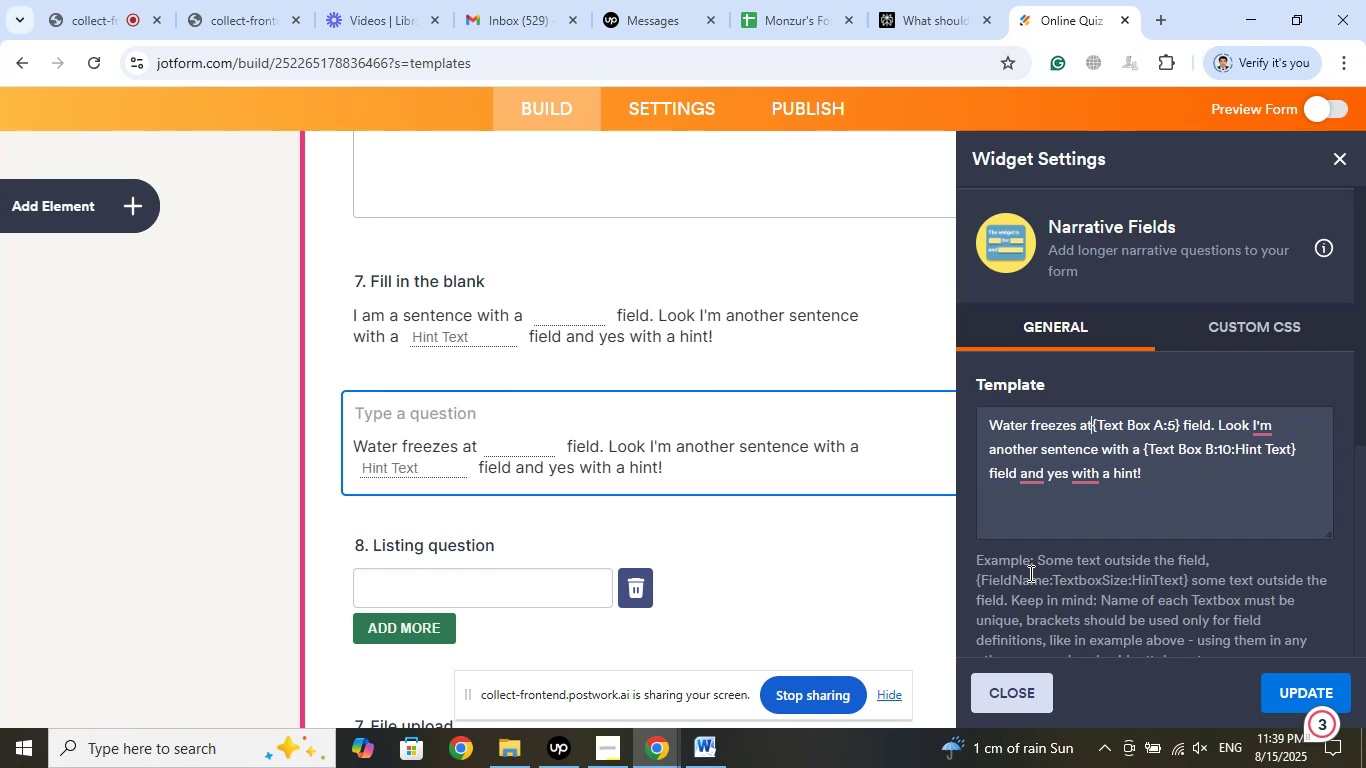 
wait(7.8)
 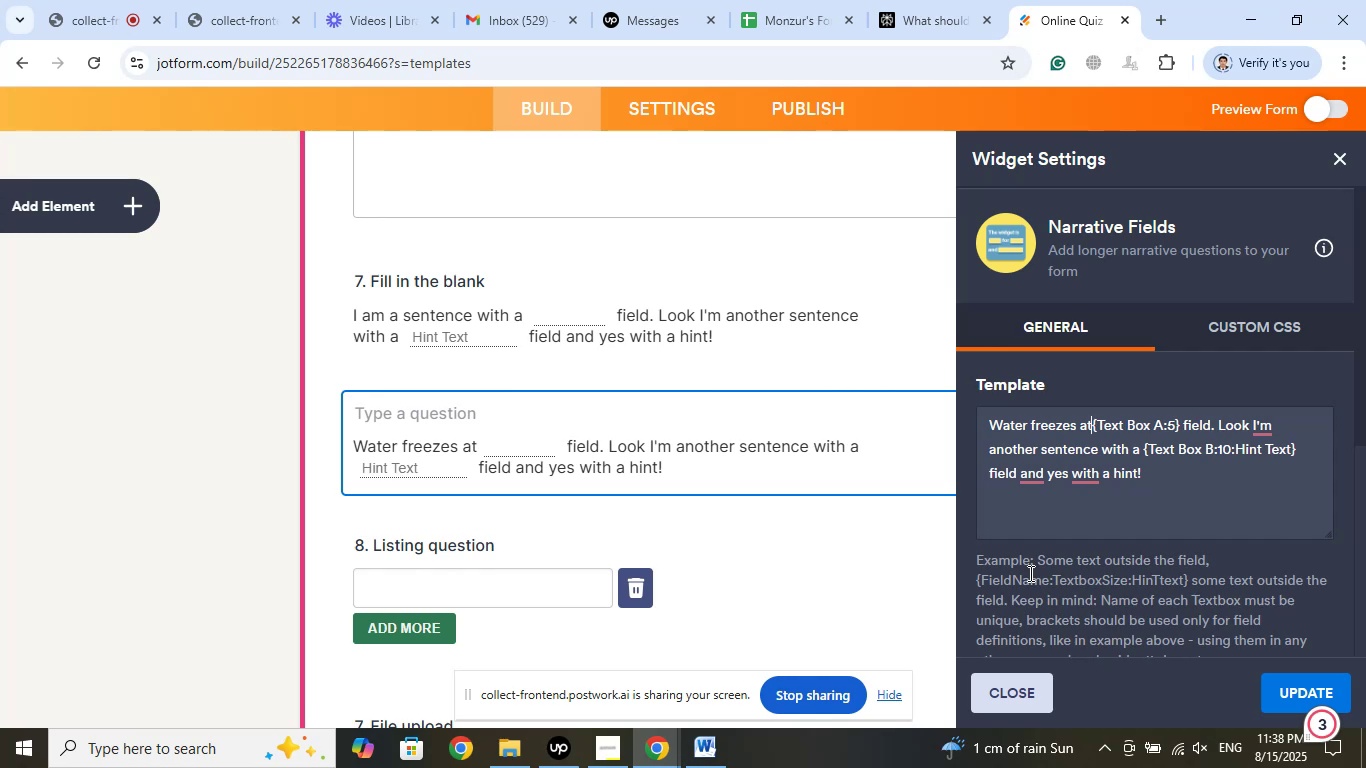 
key(Space)
 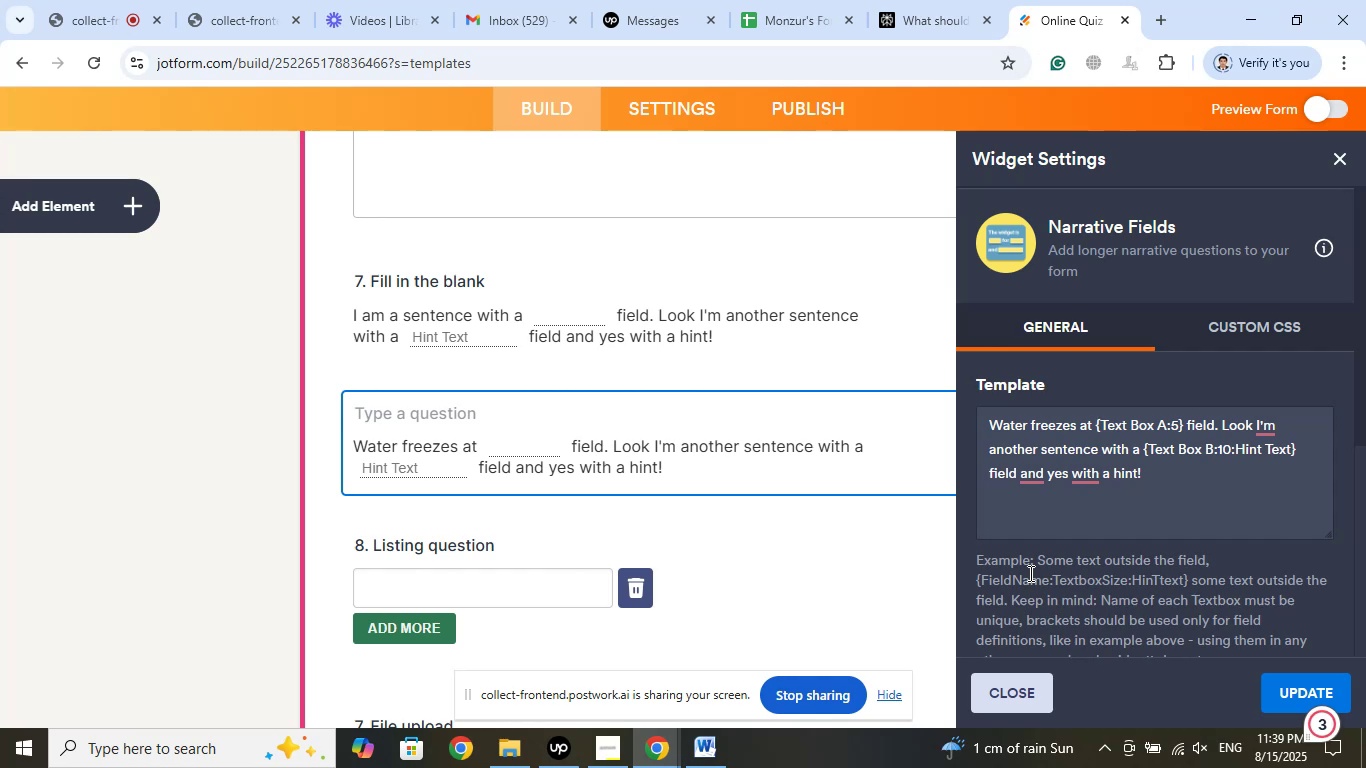 
wait(5.6)
 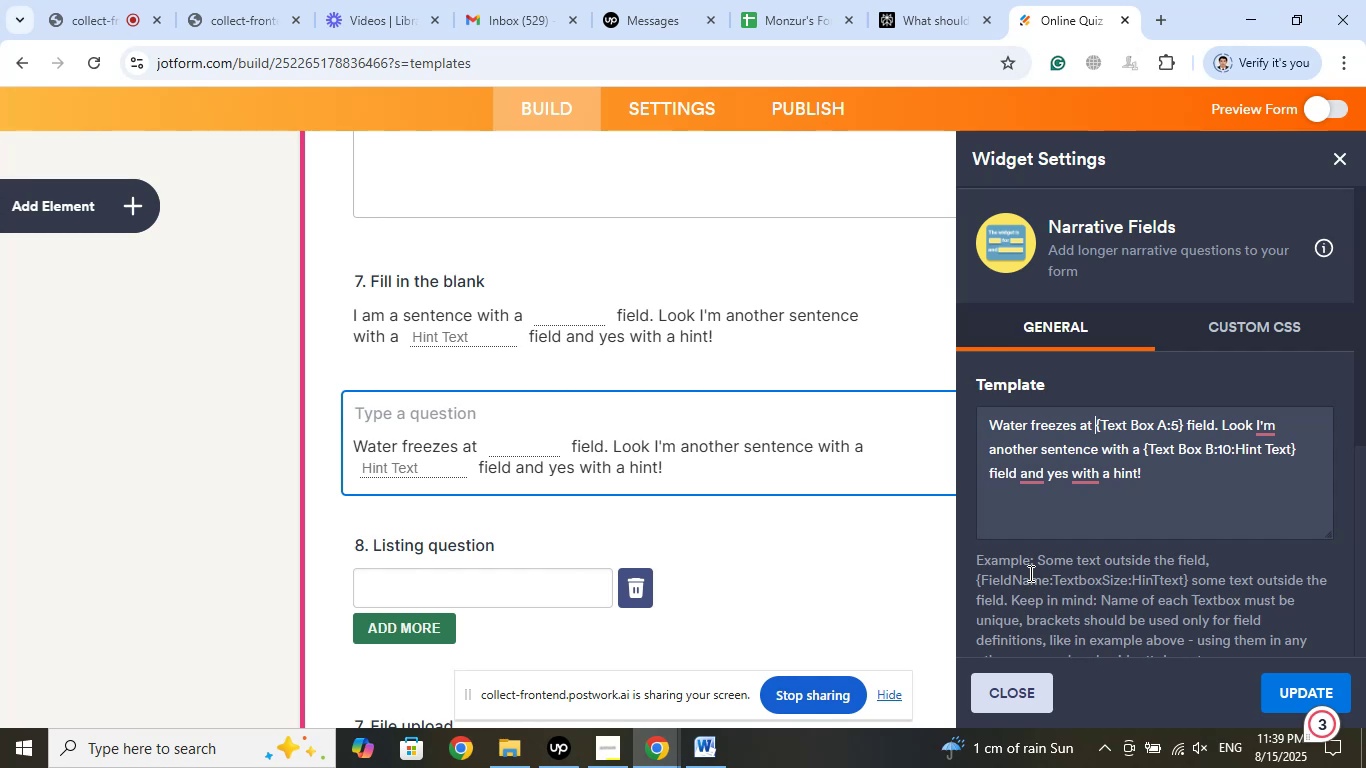 
left_click([910, 0])
 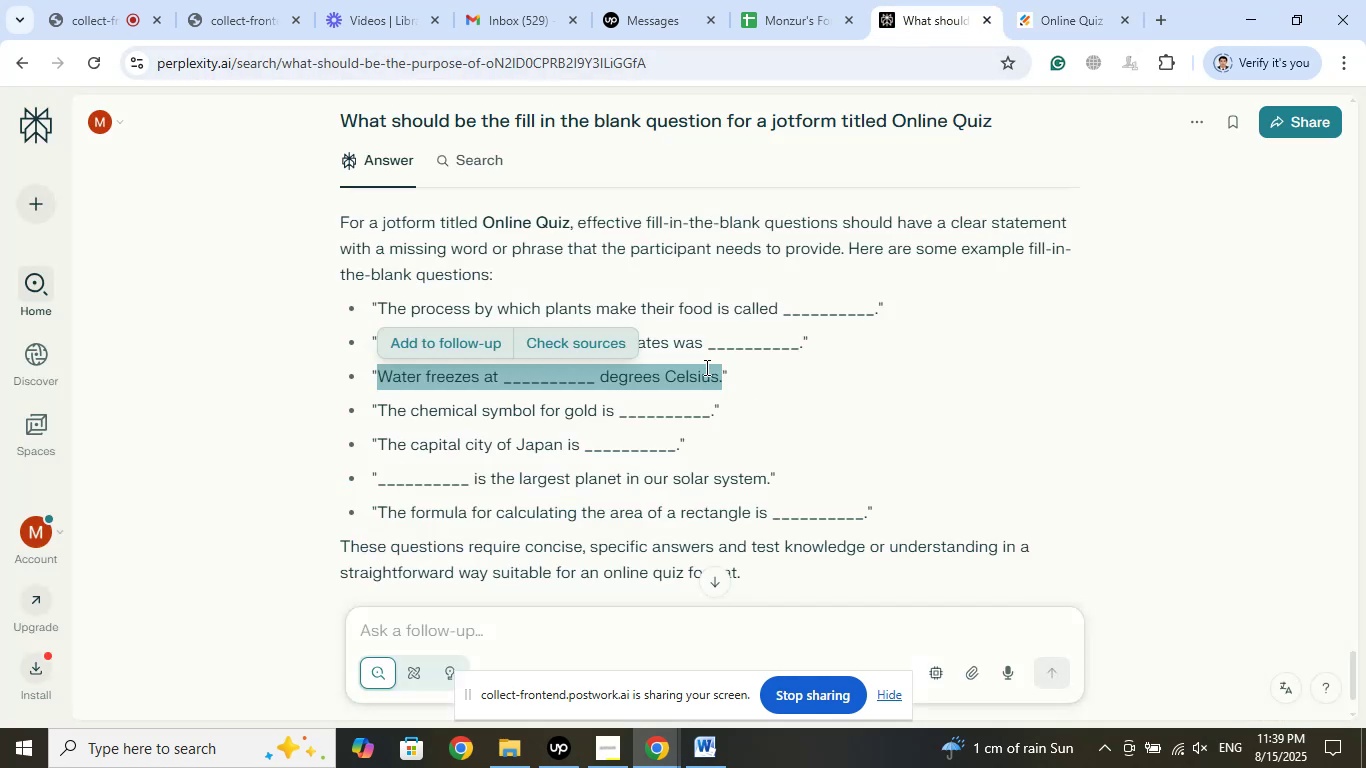 
left_click([688, 366])
 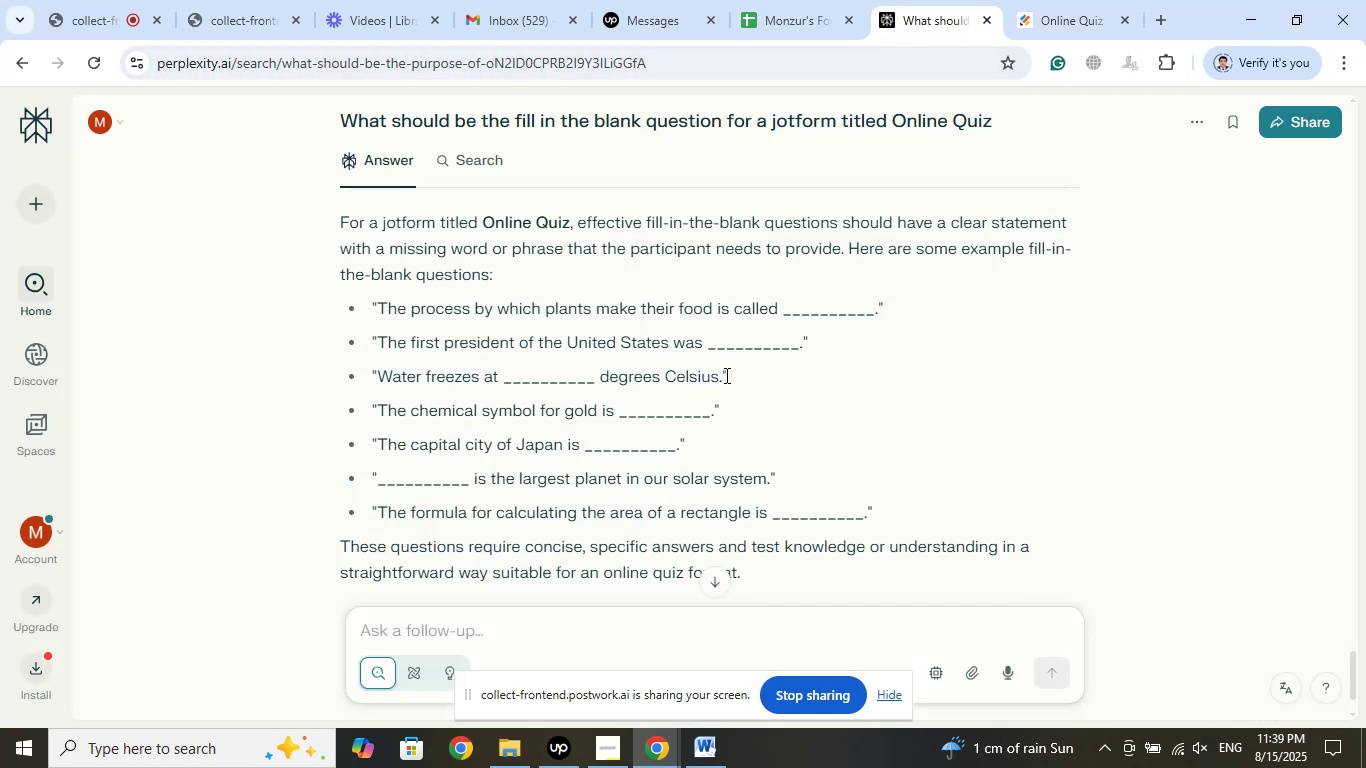 
left_click_drag(start_coordinate=[722, 376], to_coordinate=[603, 382])
 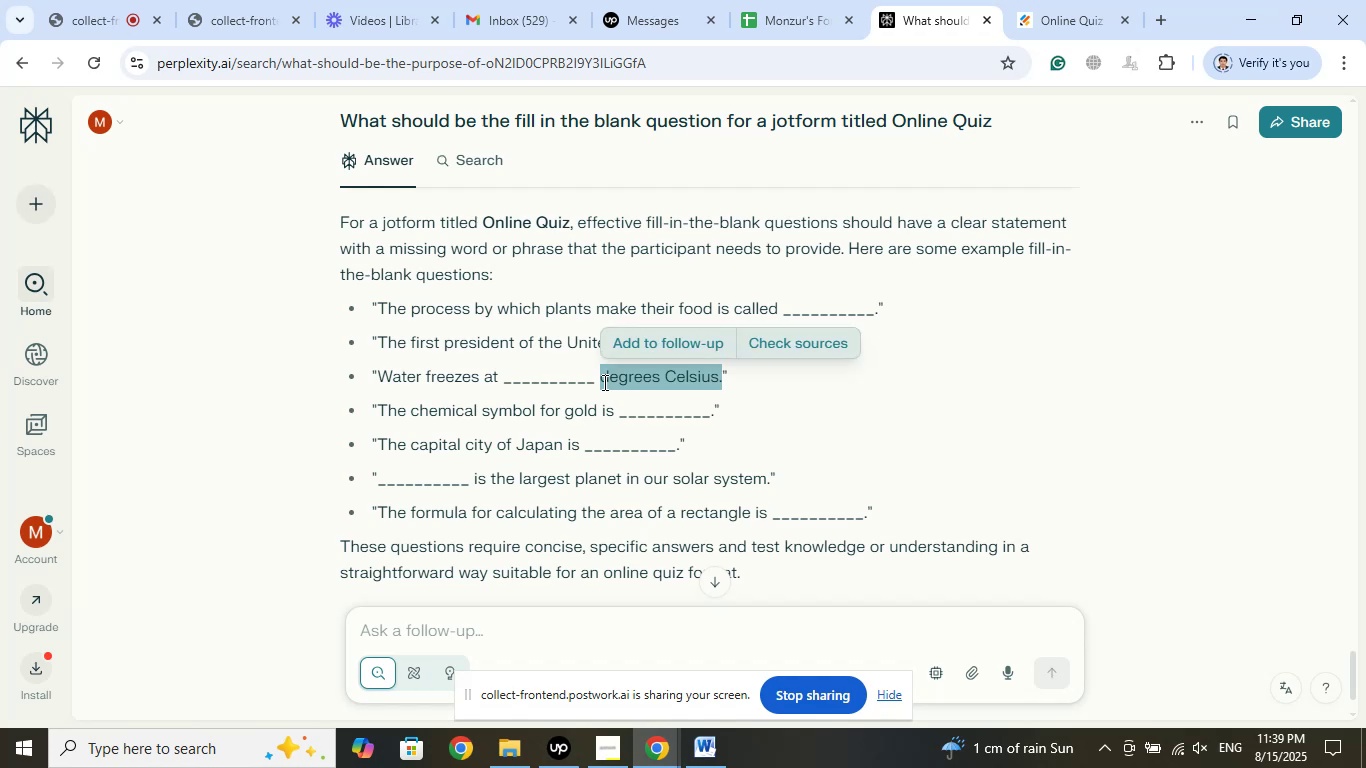 
right_click([603, 382])
 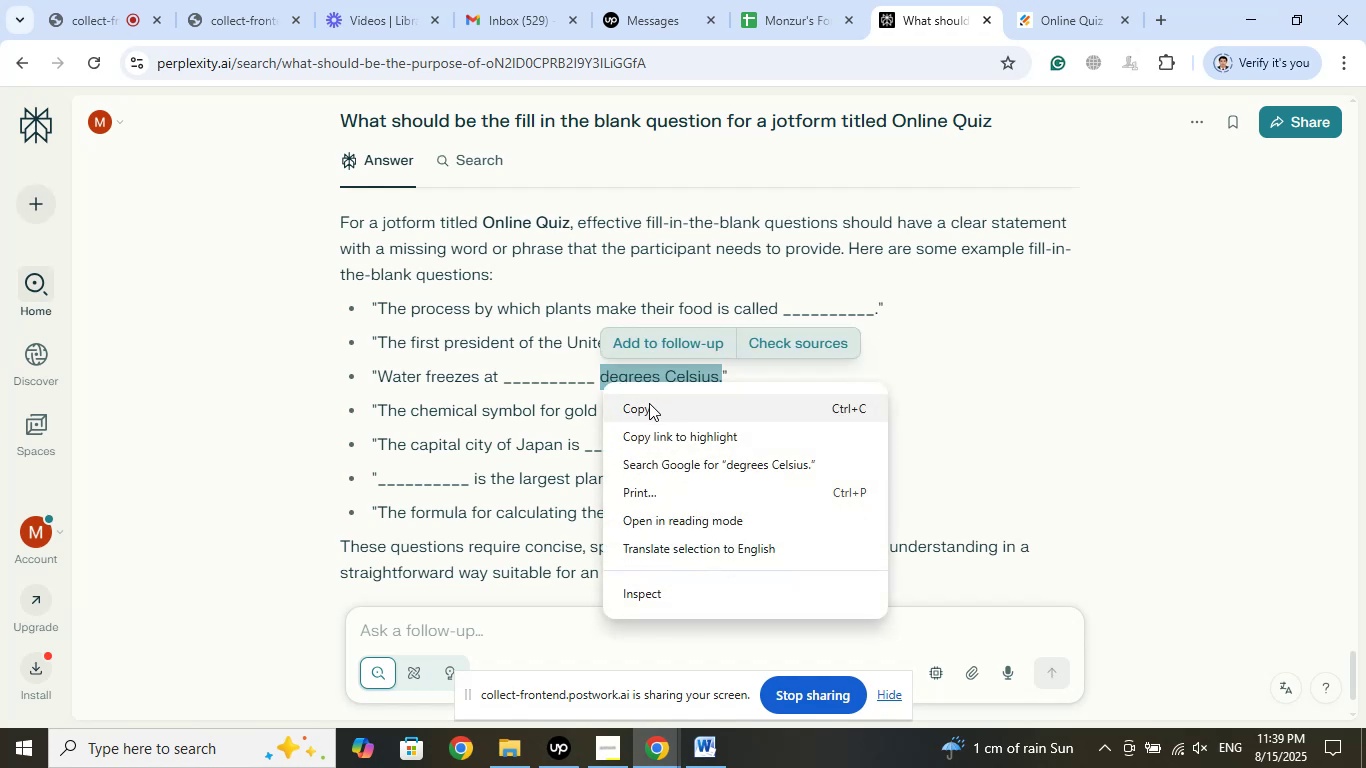 
left_click([649, 405])
 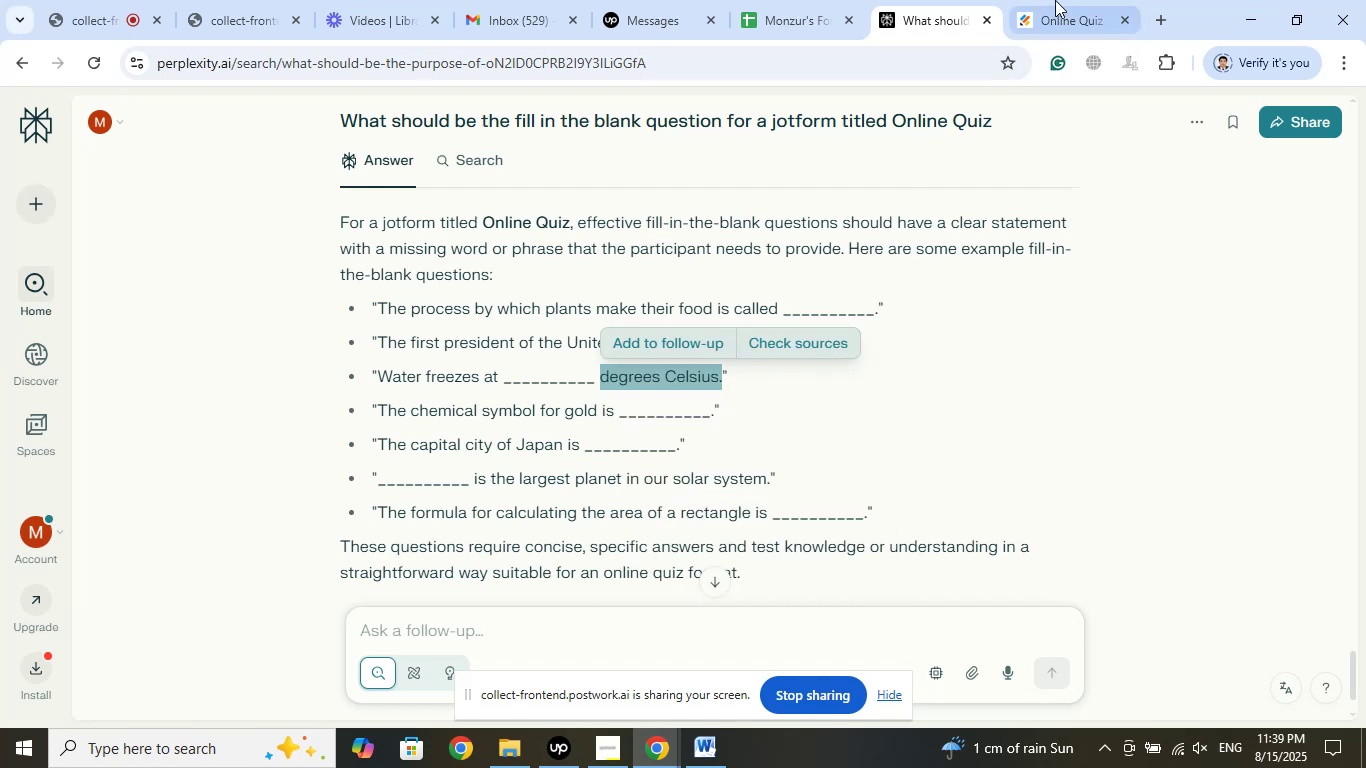 
left_click([1055, 0])
 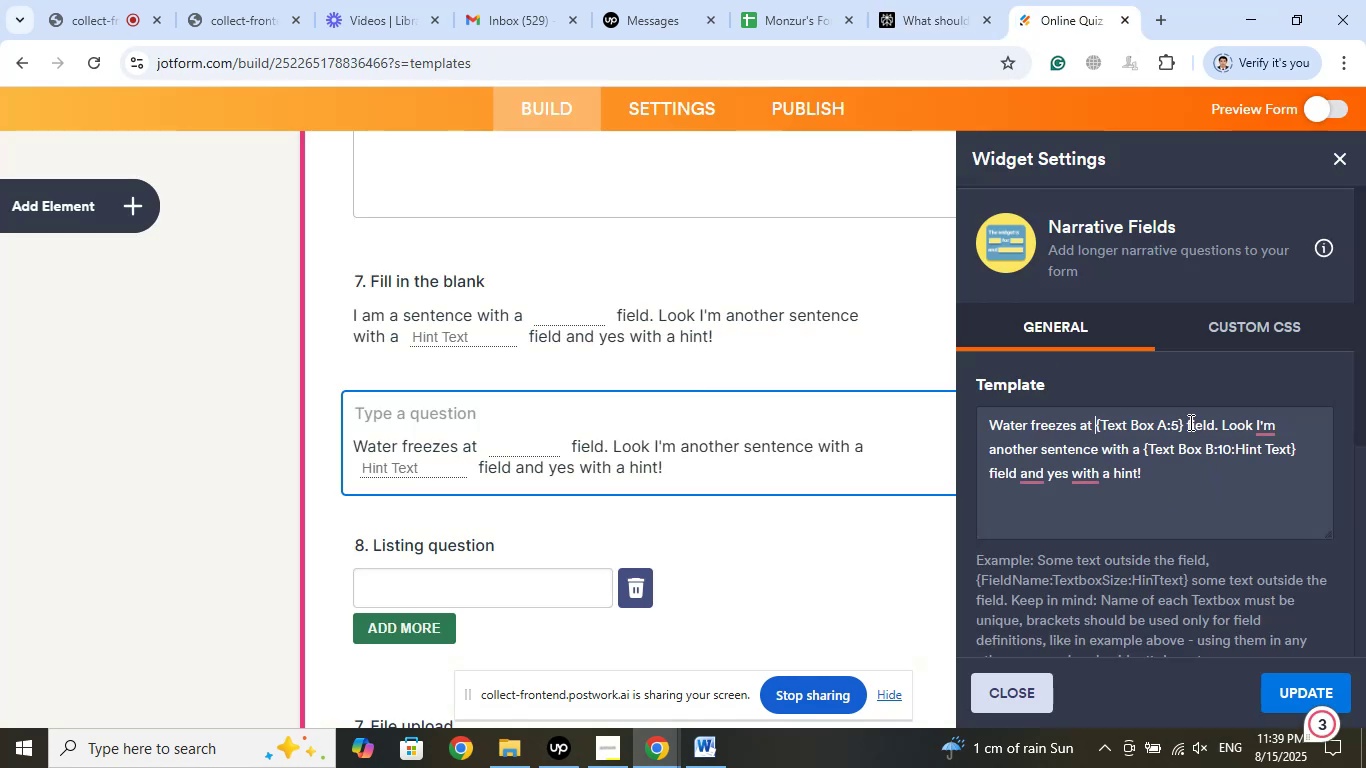 
left_click_drag(start_coordinate=[1187, 423], to_coordinate=[1198, 504])
 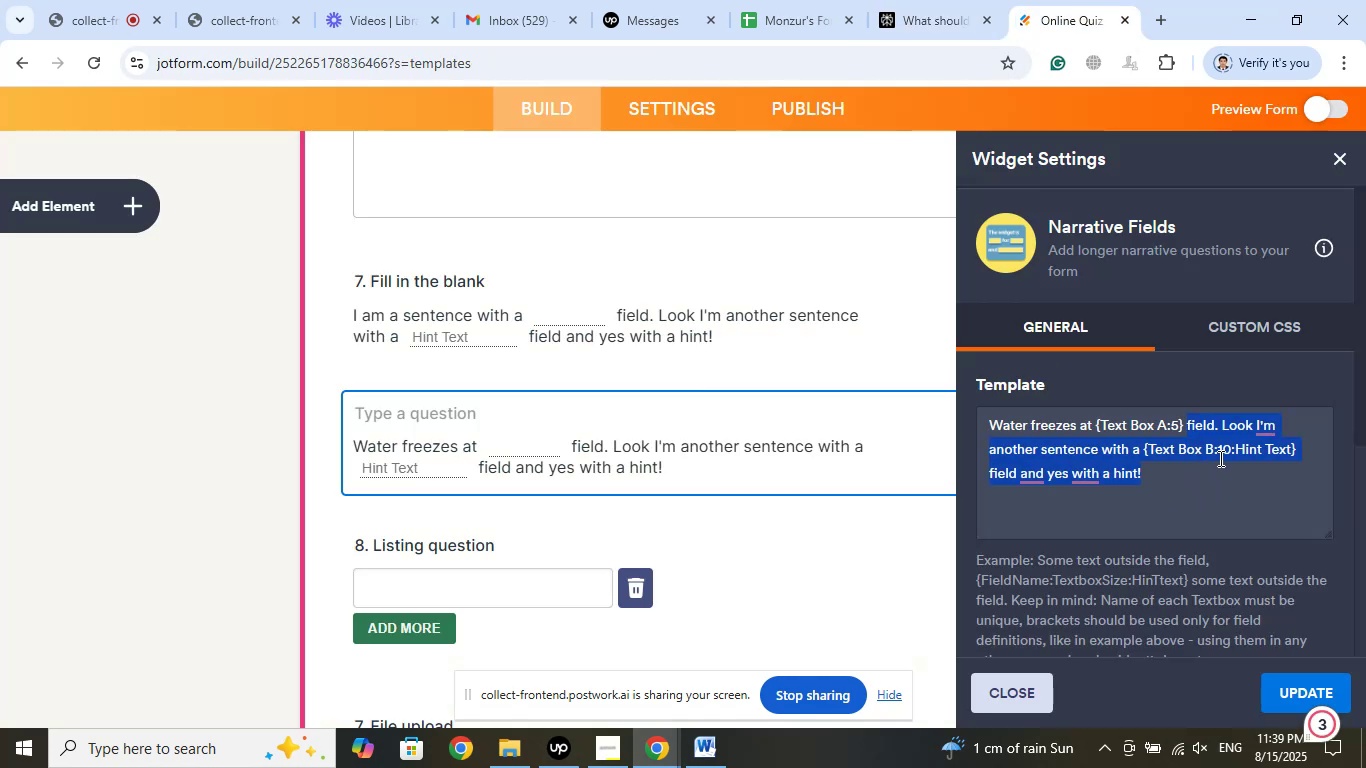 
right_click([1219, 455])
 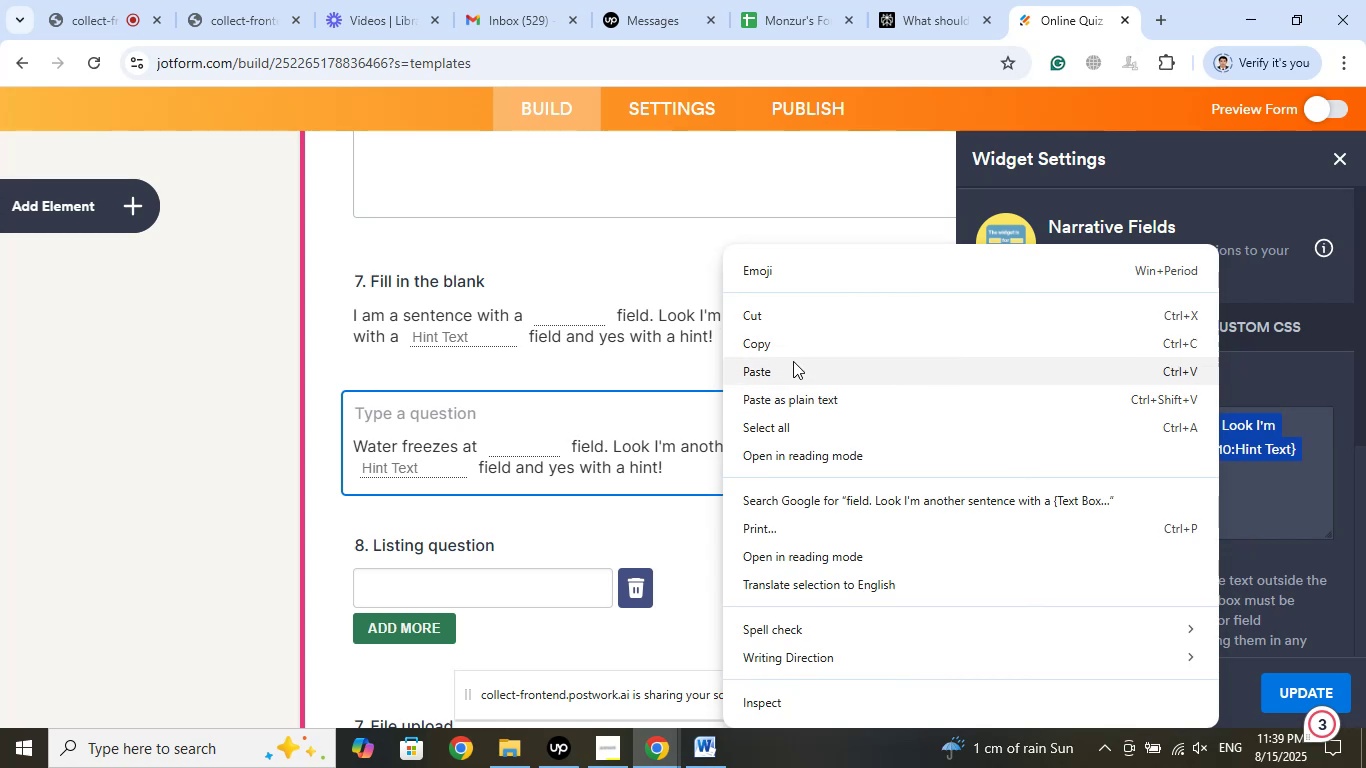 
left_click([790, 375])
 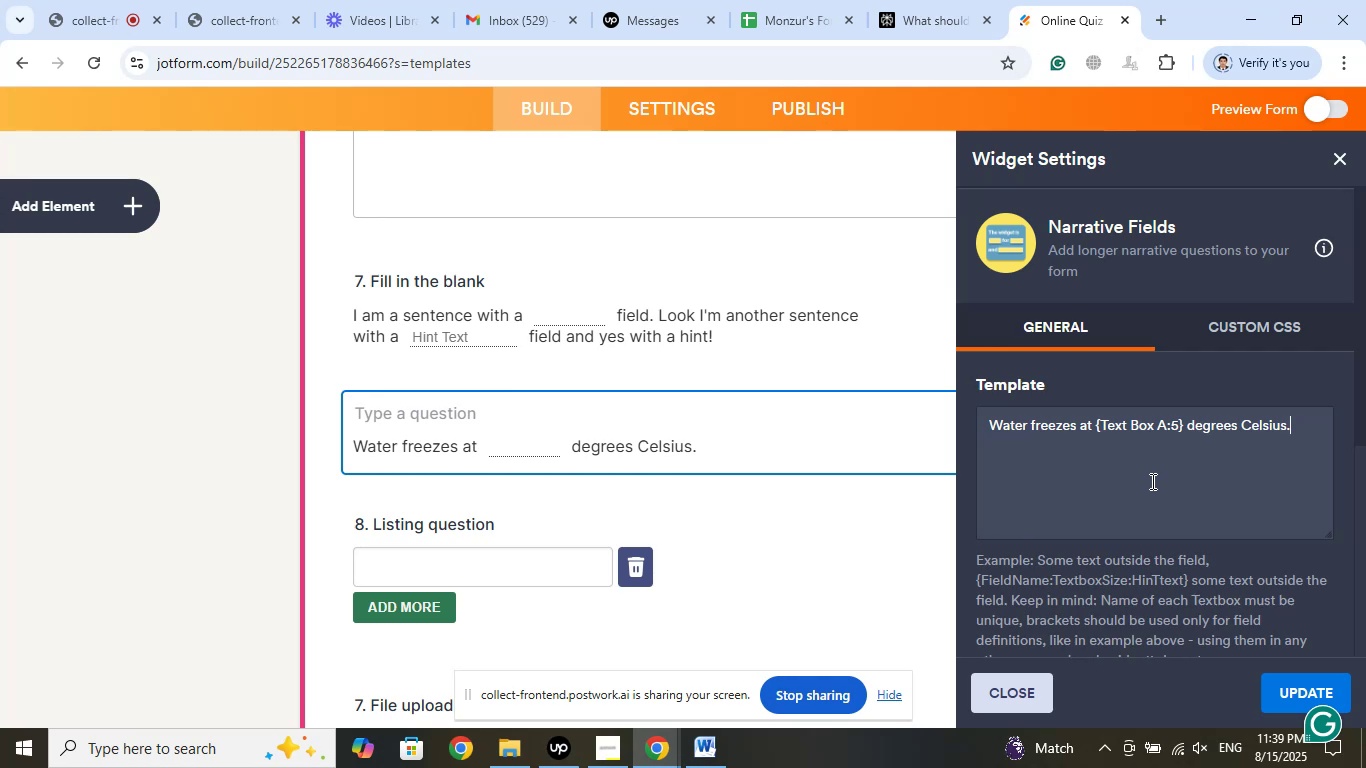 
wait(14.63)
 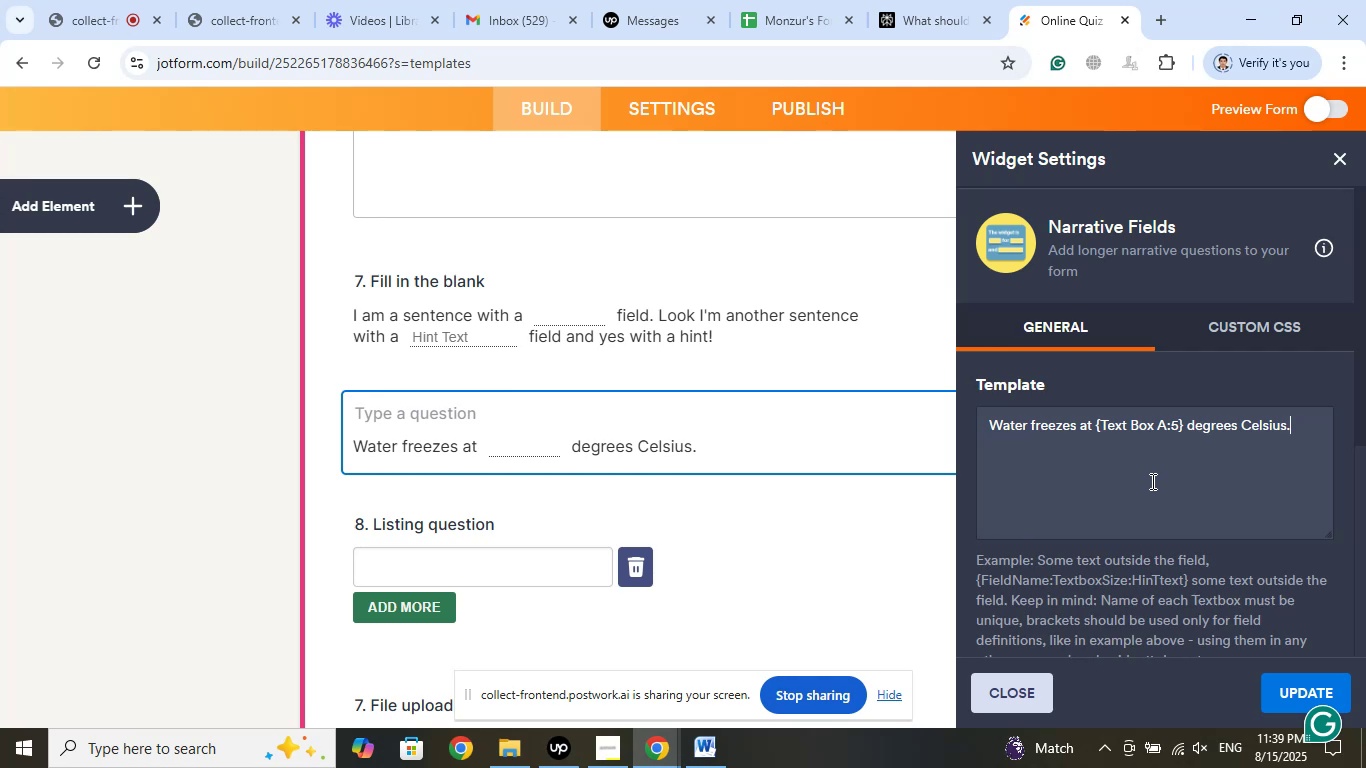 
left_click([905, 0])
 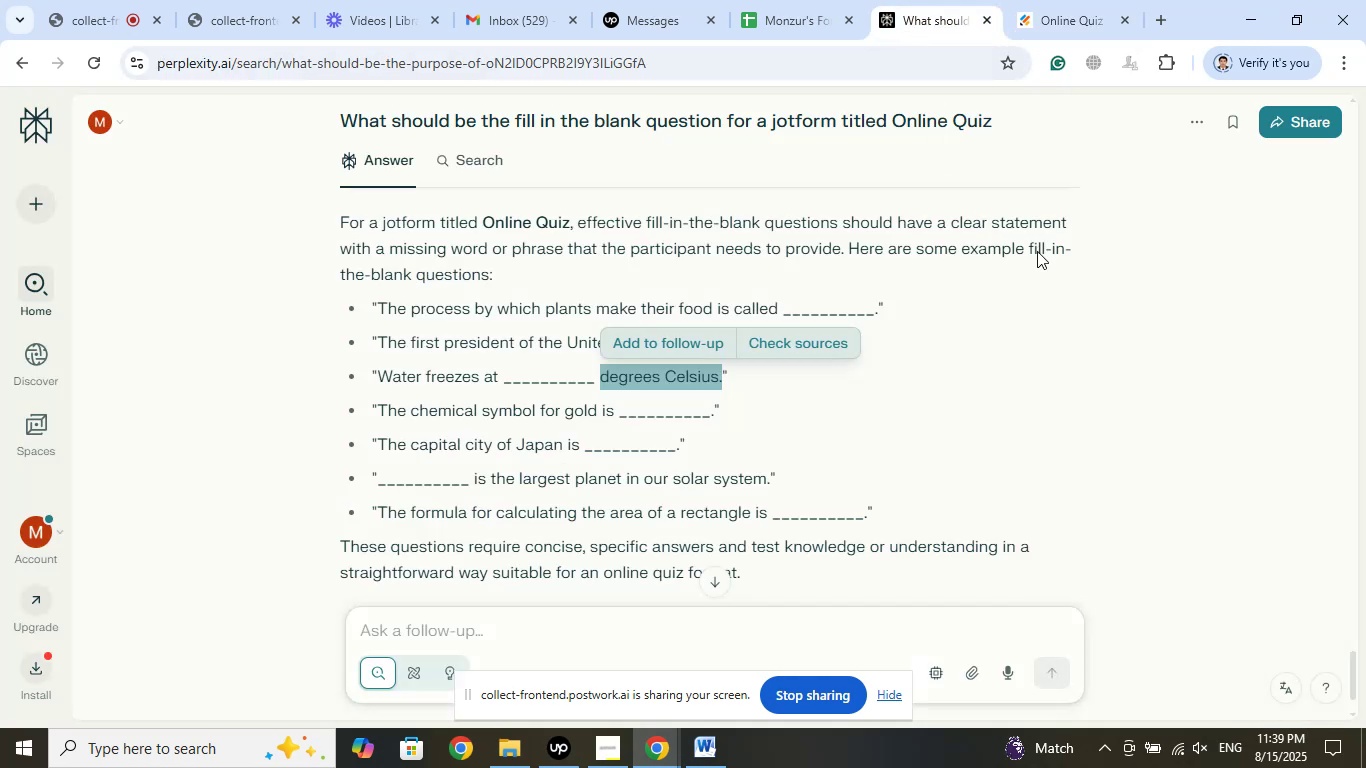 
left_click([1071, 0])
 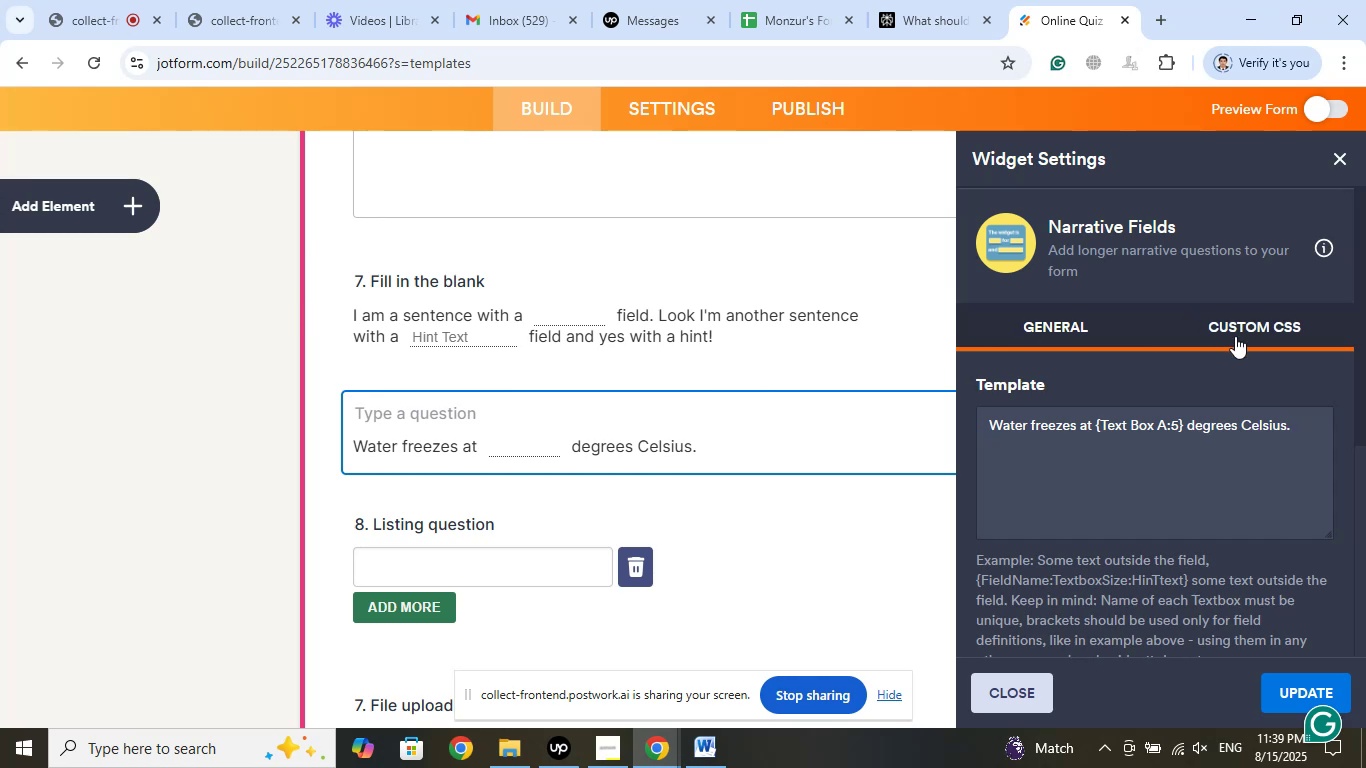 
wait(6.51)
 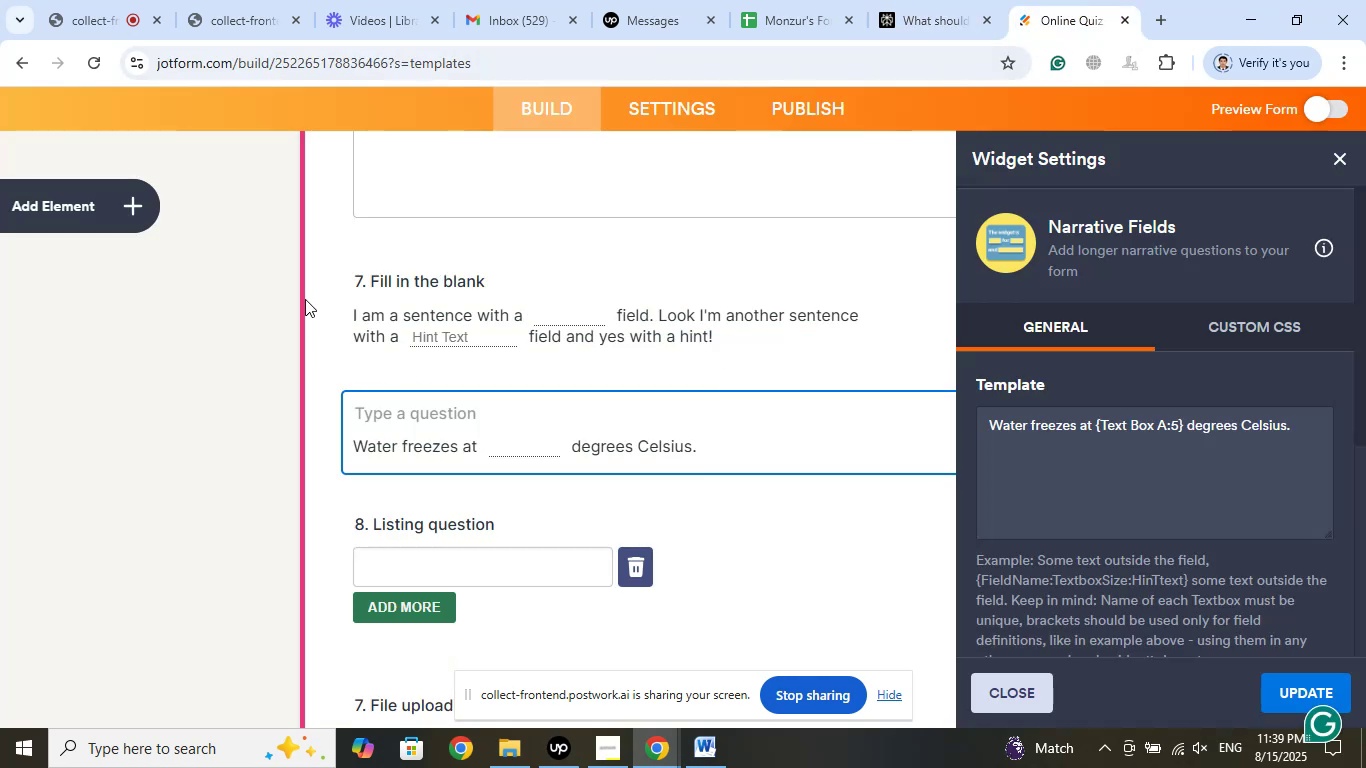 
scroll: coordinate [1139, 396], scroll_direction: up, amount: 1.0
 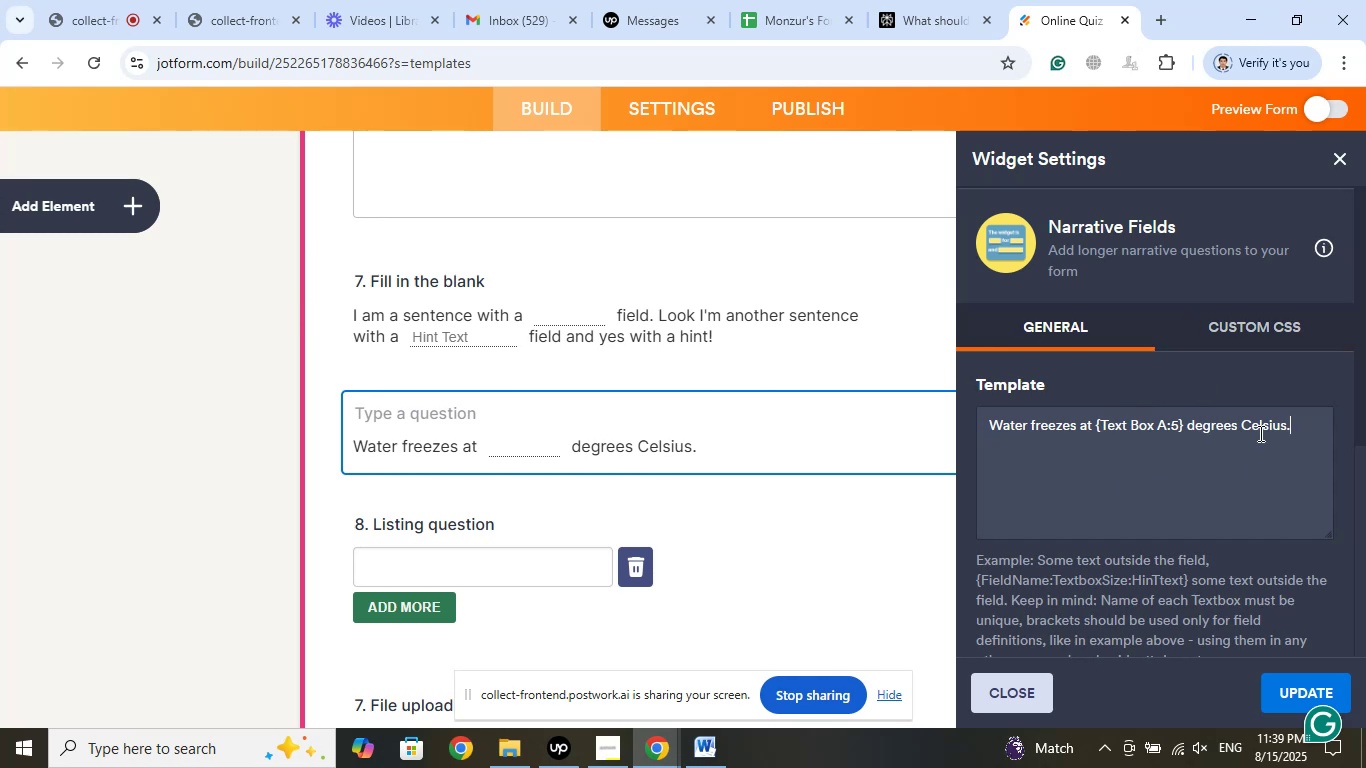 
left_click([1238, 383])
 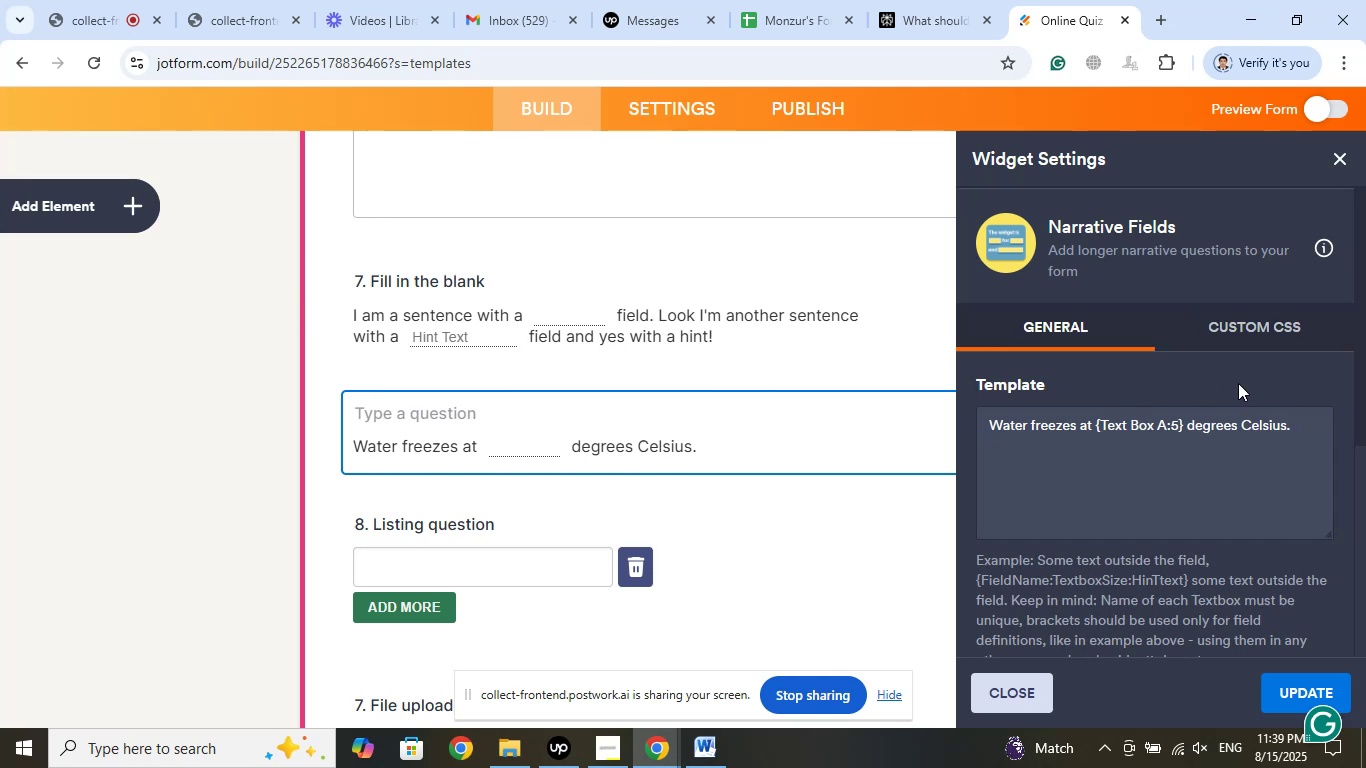 
scroll: coordinate [1238, 383], scroll_direction: down, amount: 3.0
 